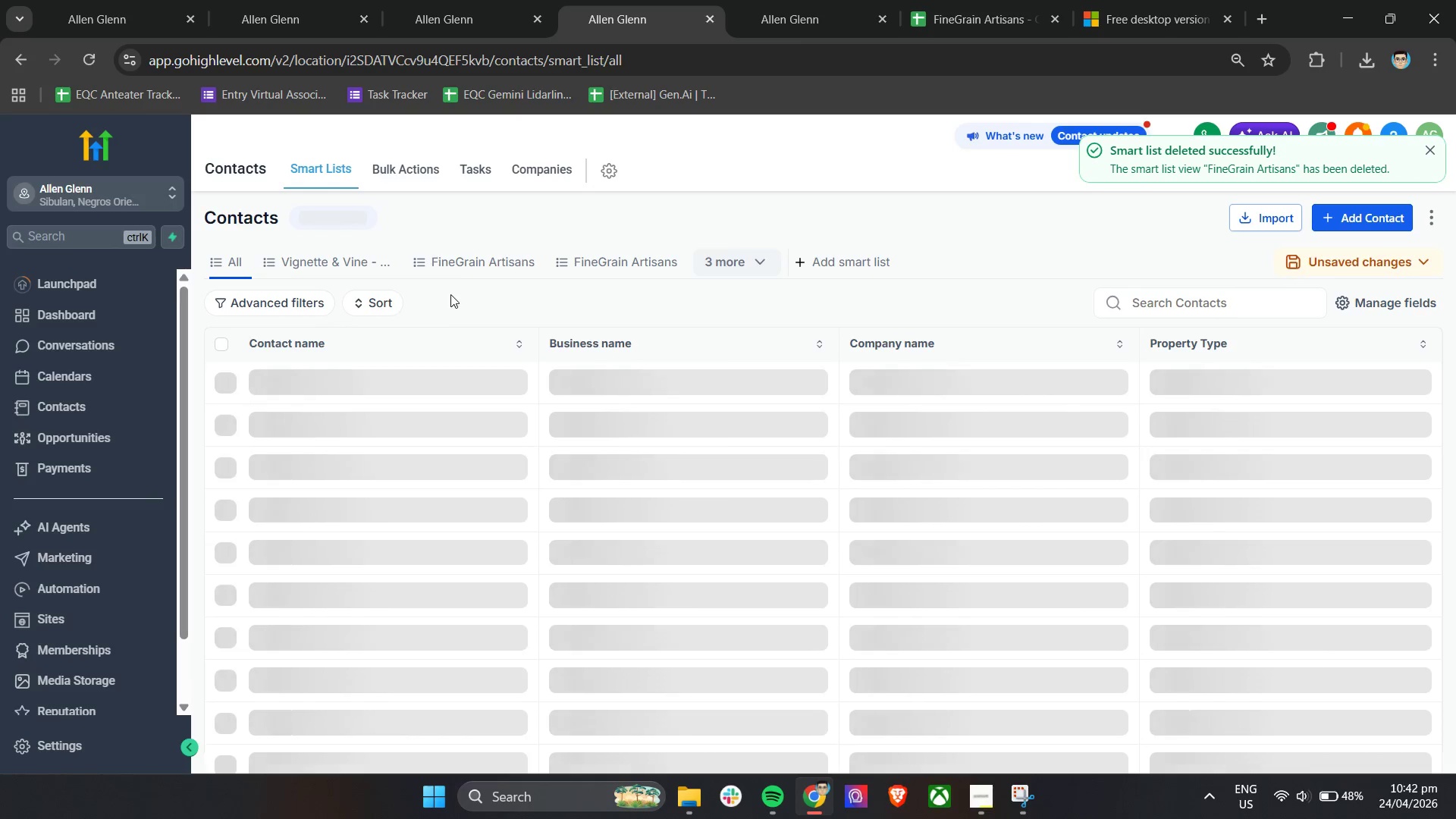 
left_click([460, 259])
 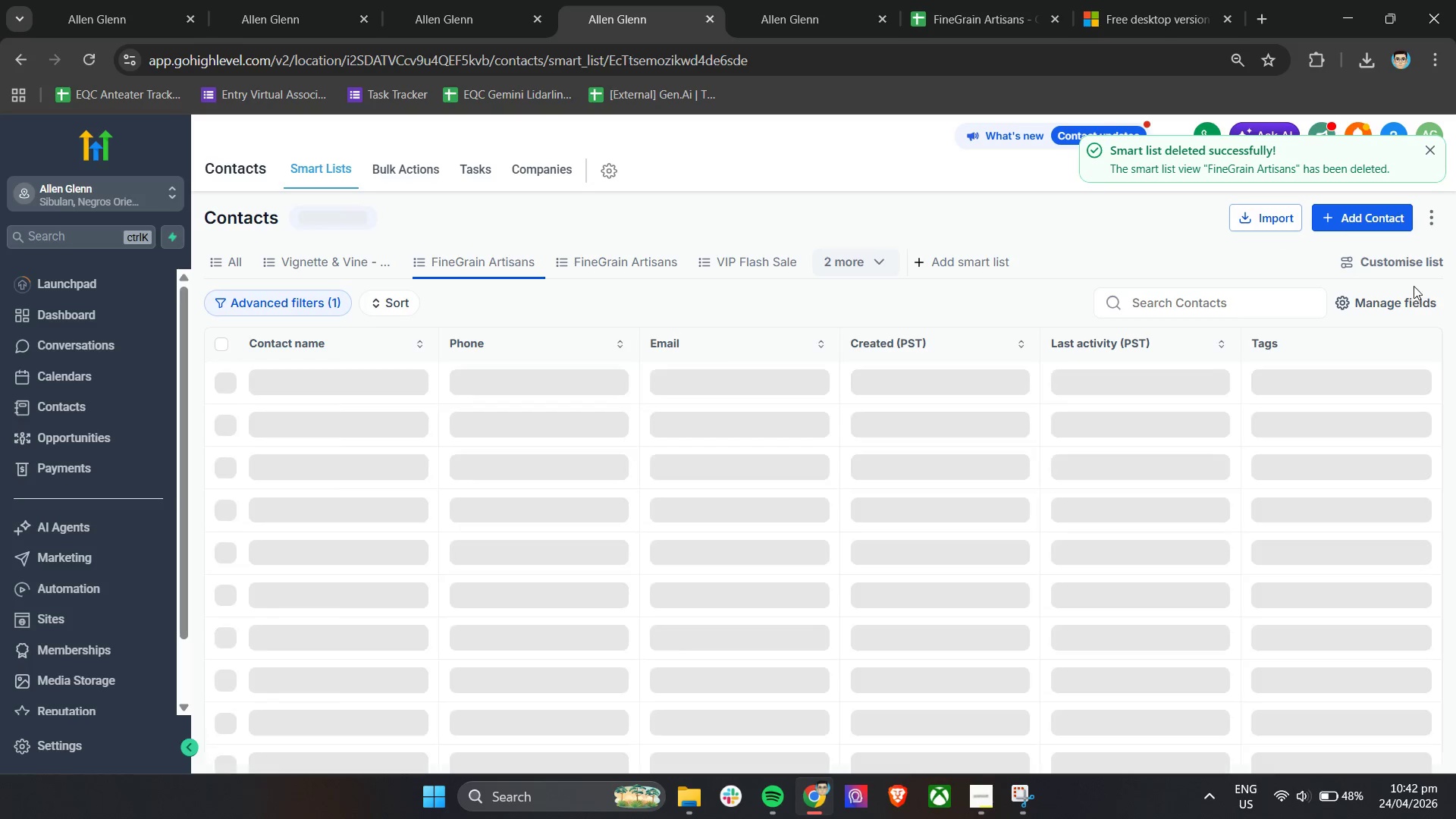 
left_click([1398, 256])
 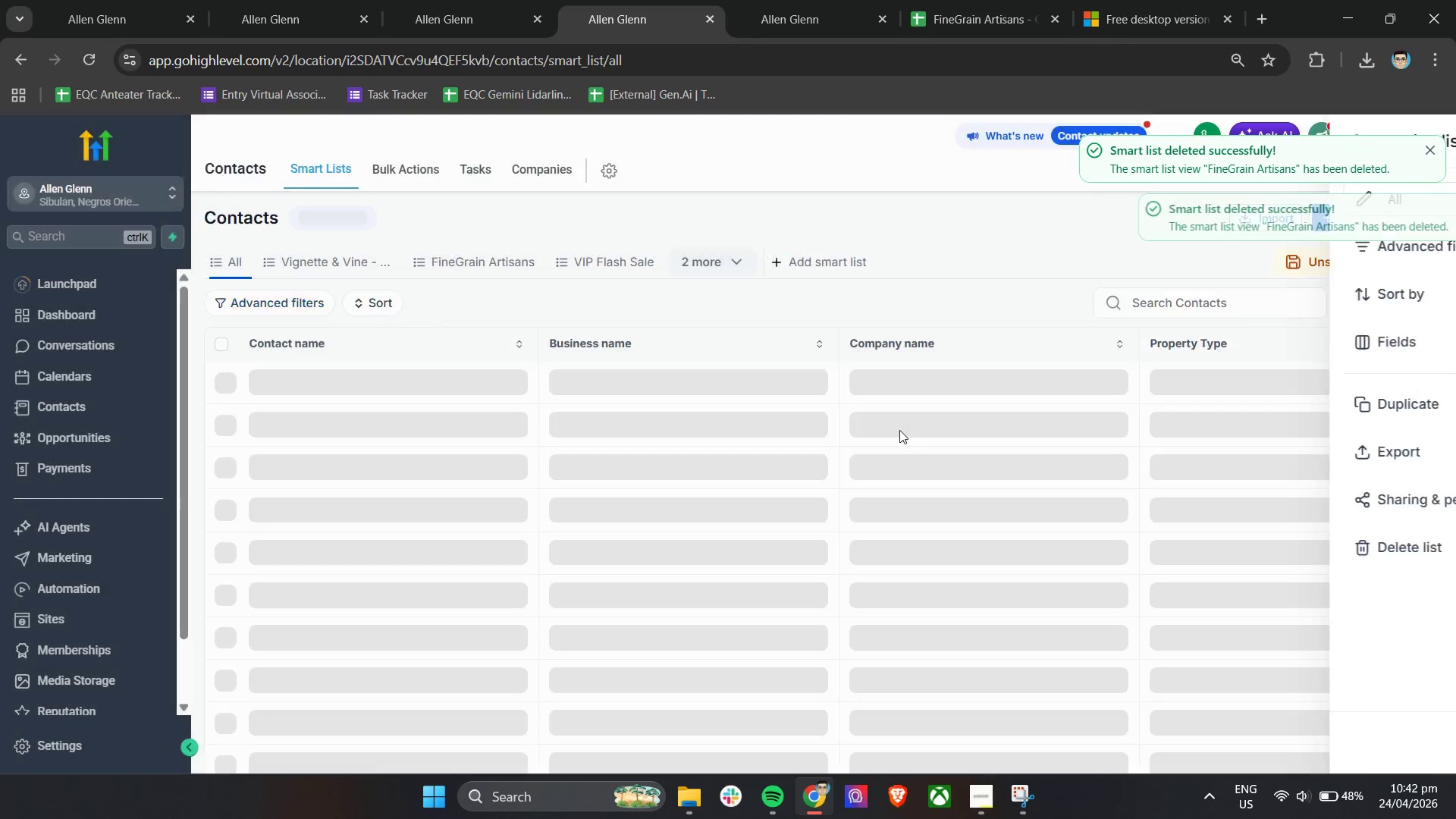 
left_click([474, 264])
 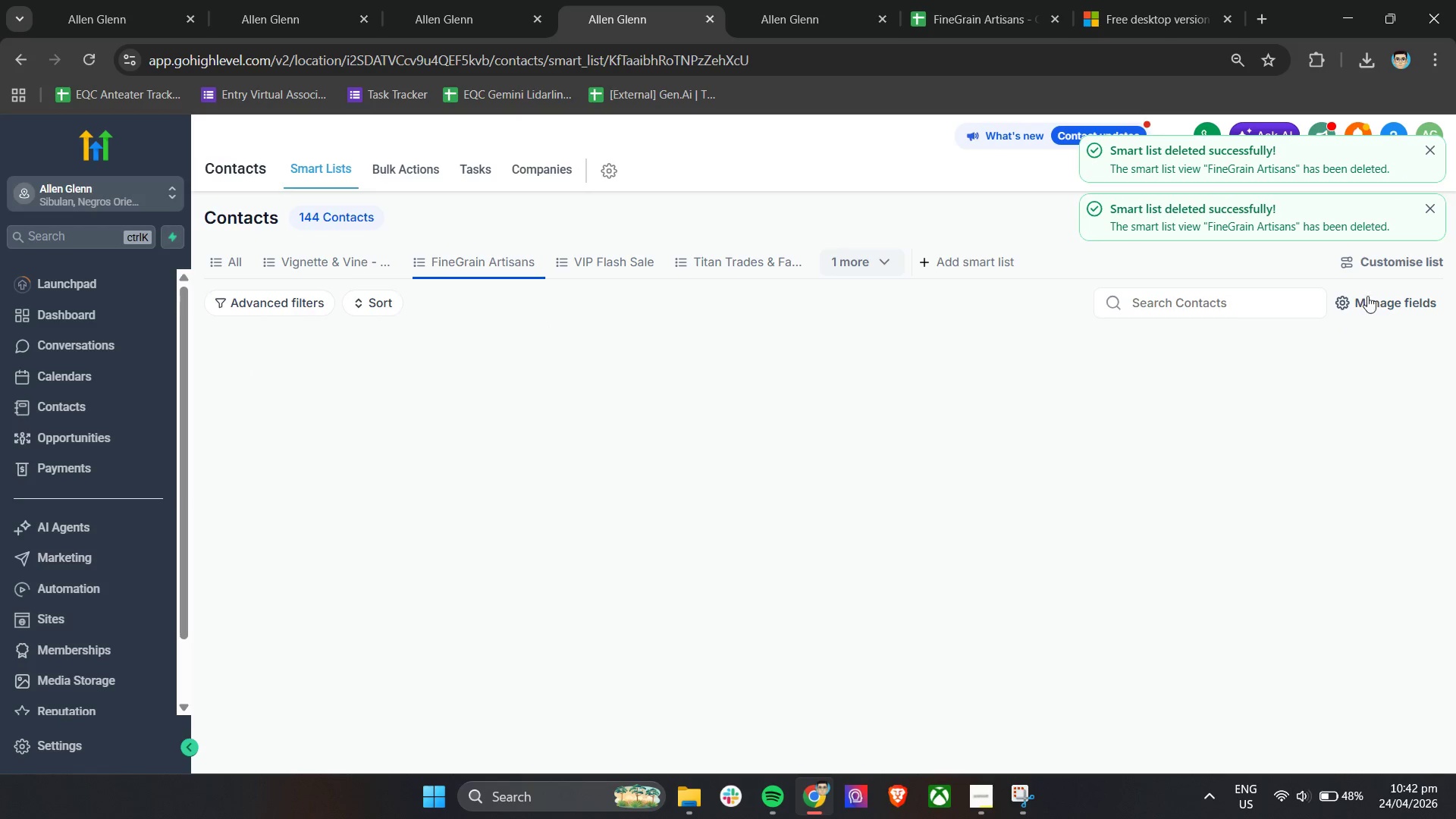 
left_click([1382, 259])
 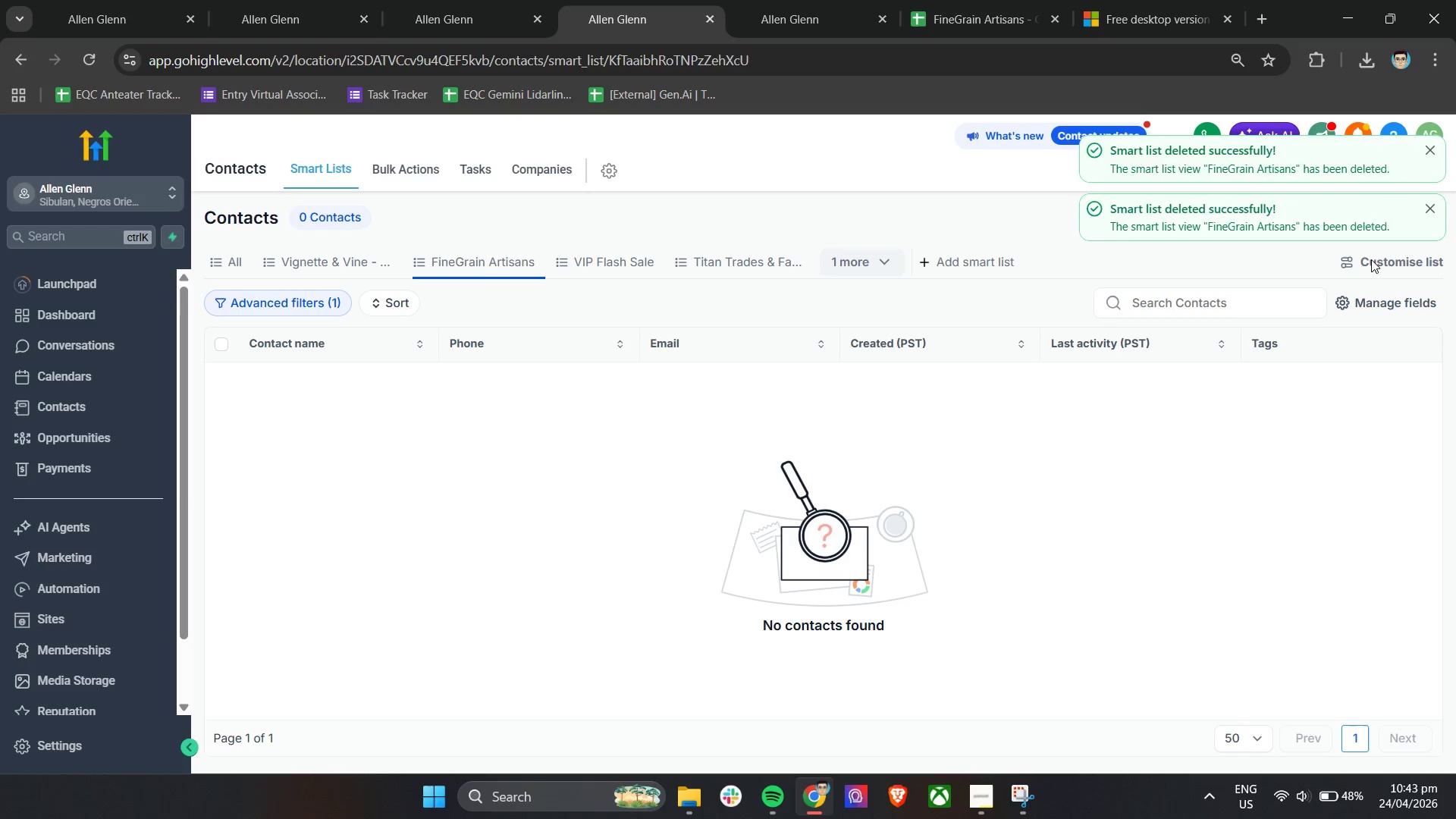 
left_click([1391, 262])
 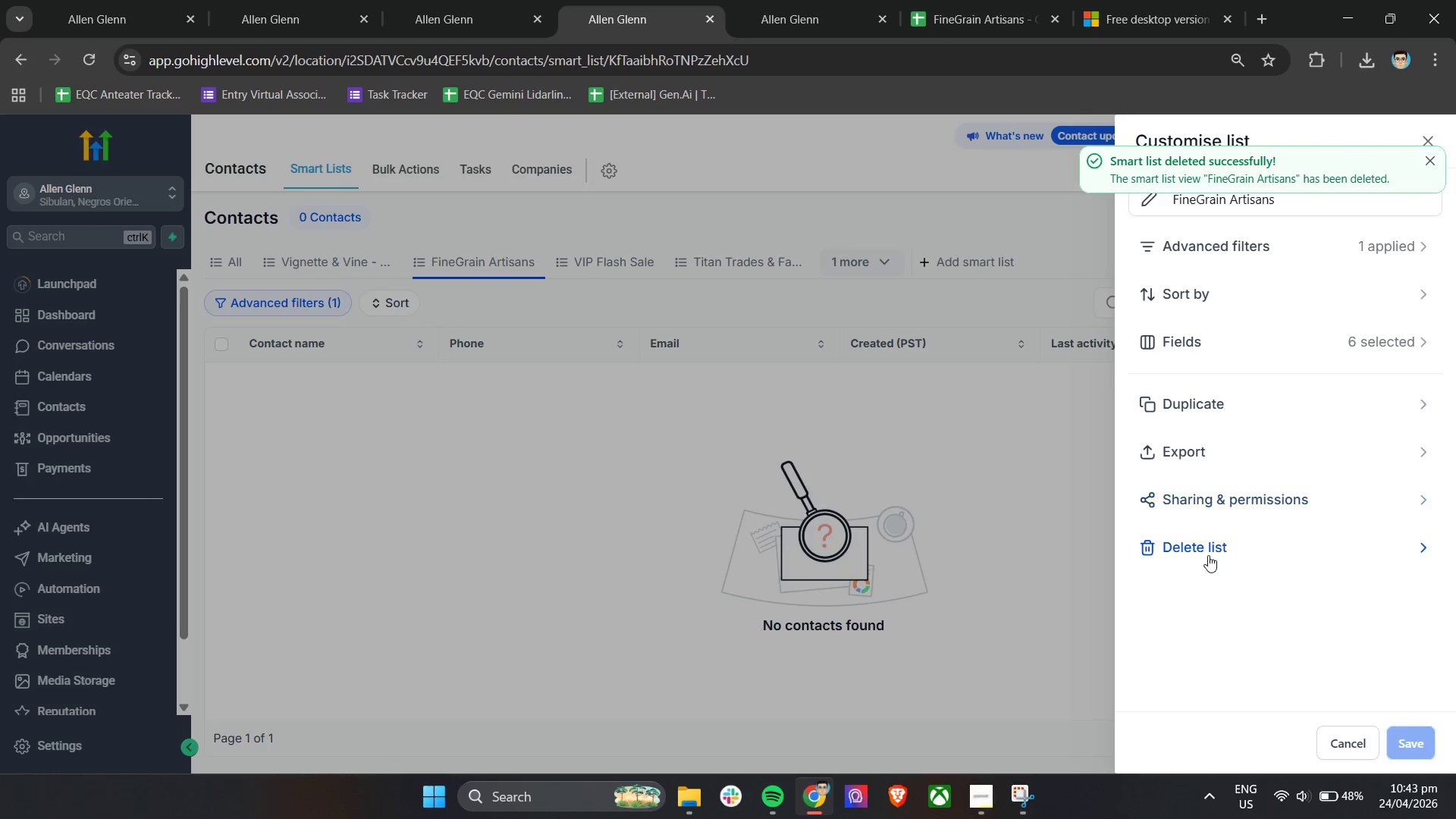 
left_click([1198, 556])
 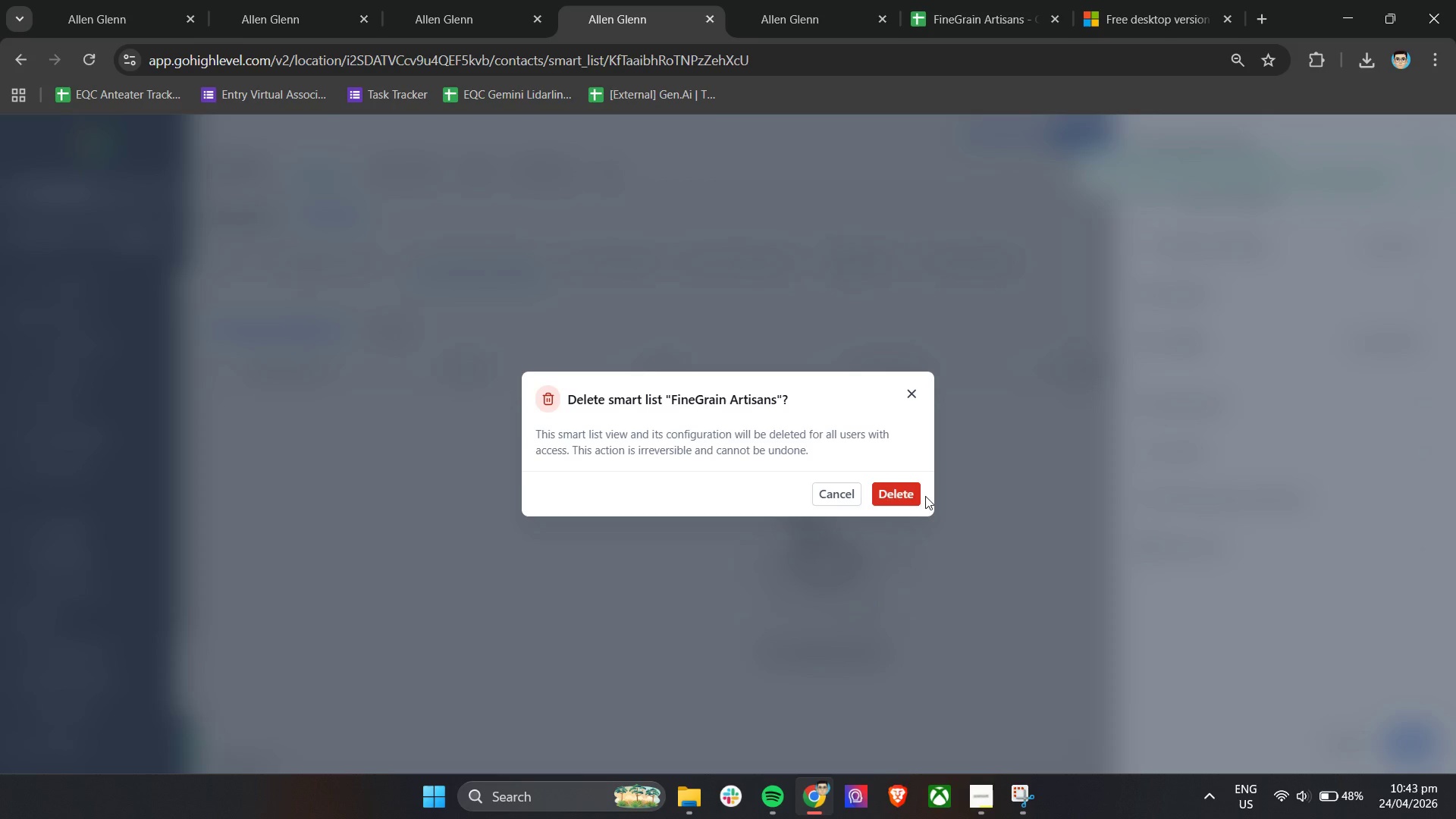 
left_click([892, 486])
 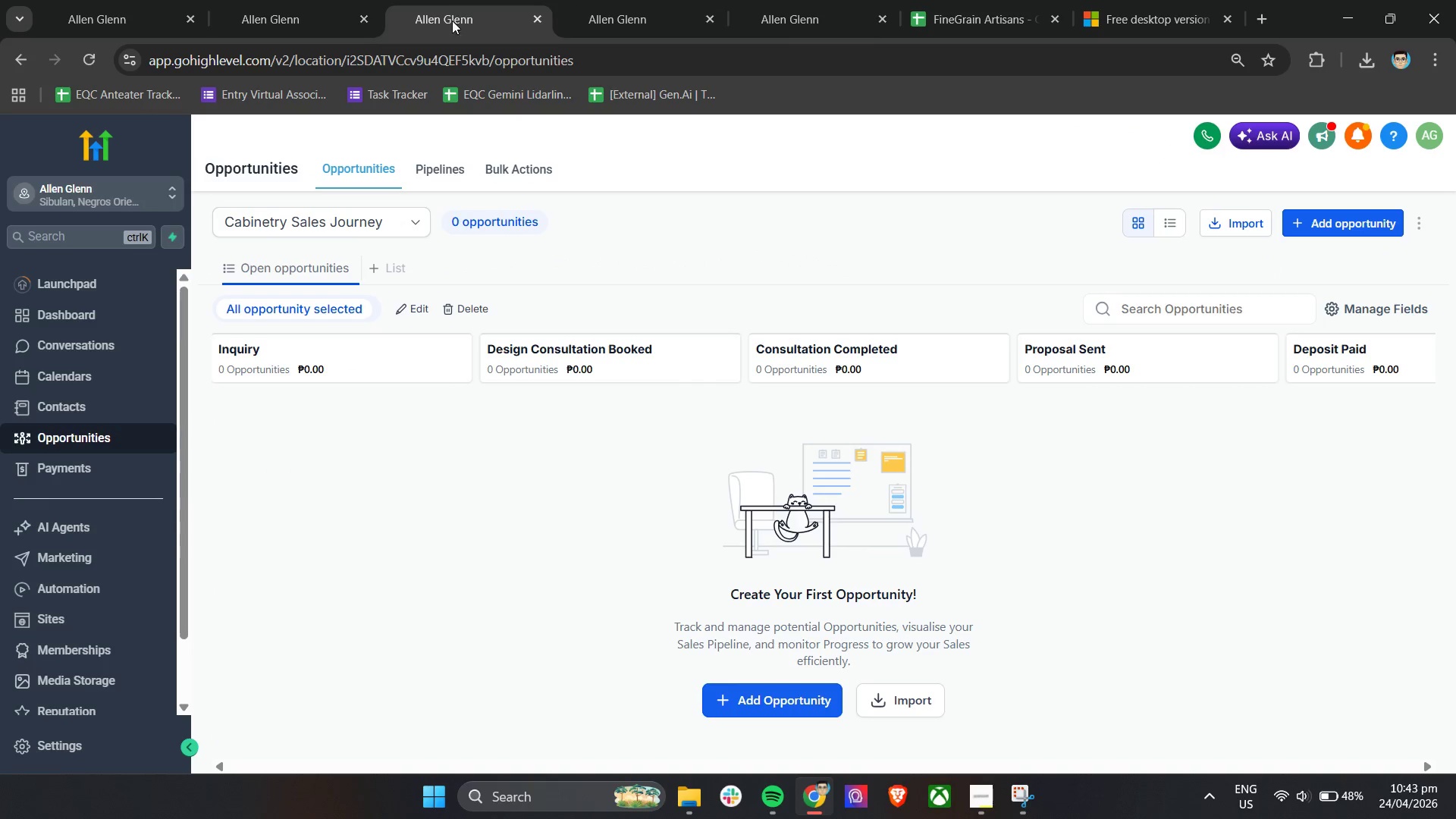 
left_click([249, 0])
 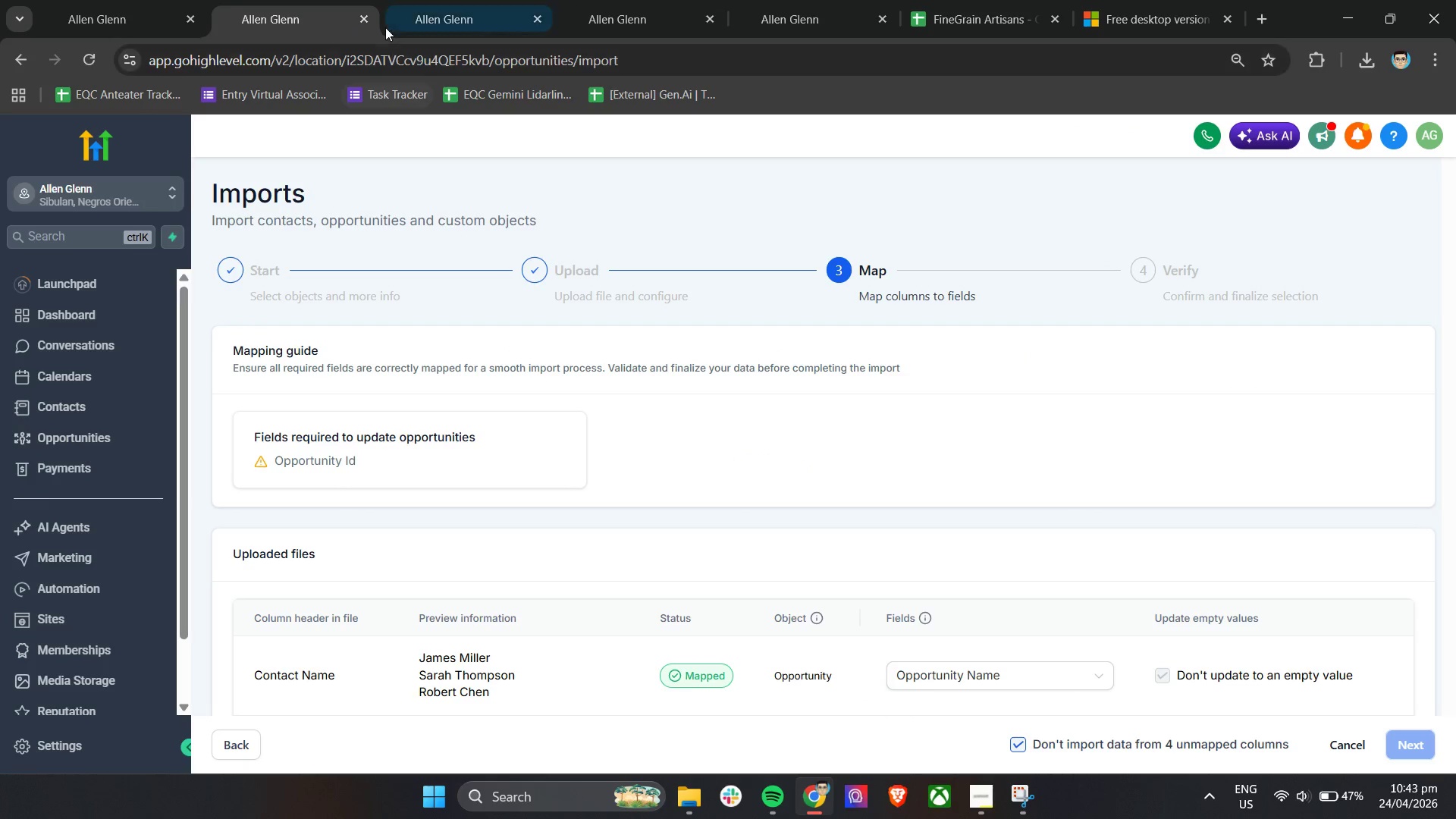 
left_click([365, 16])
 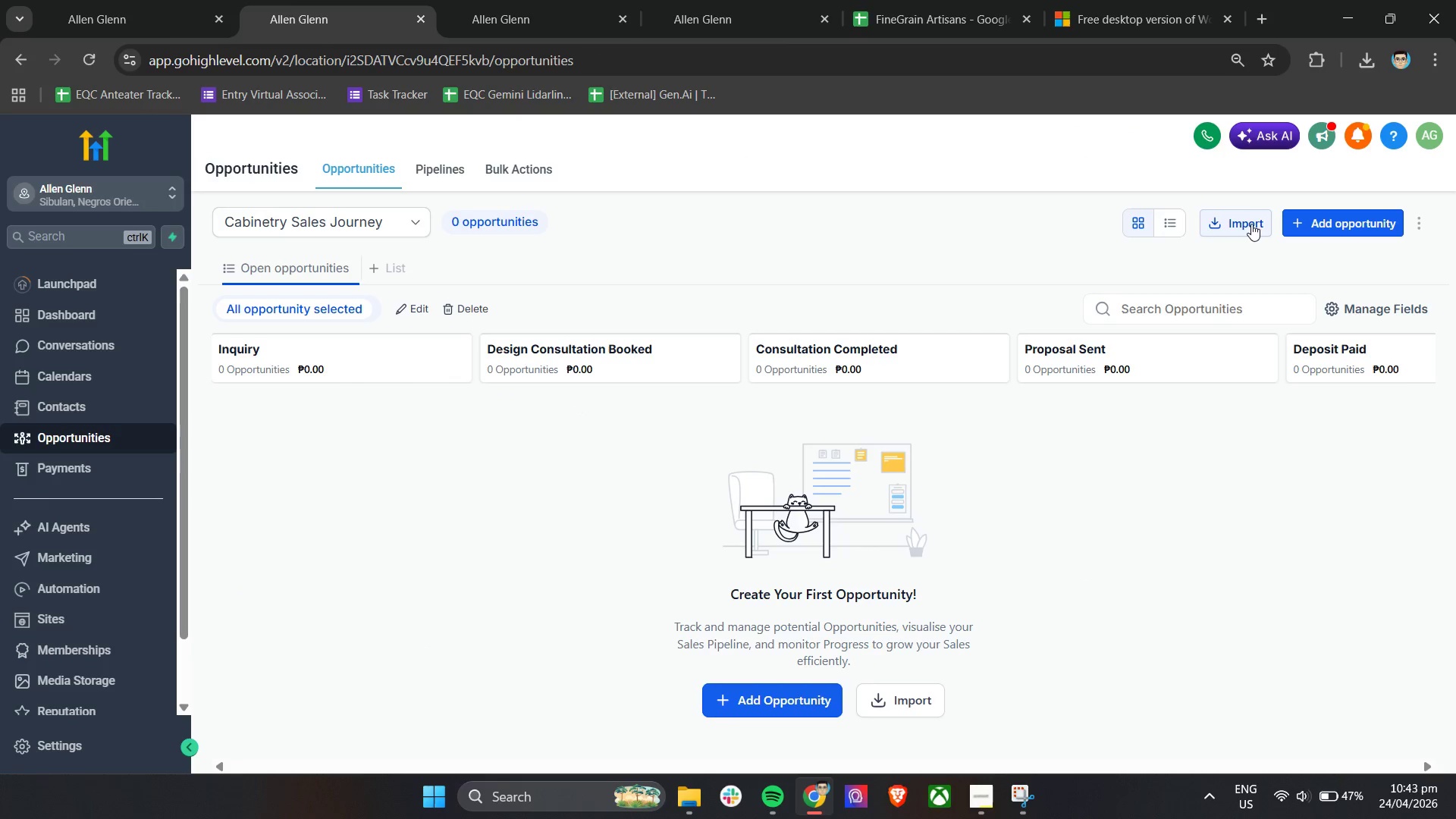 
left_click([1247, 225])
 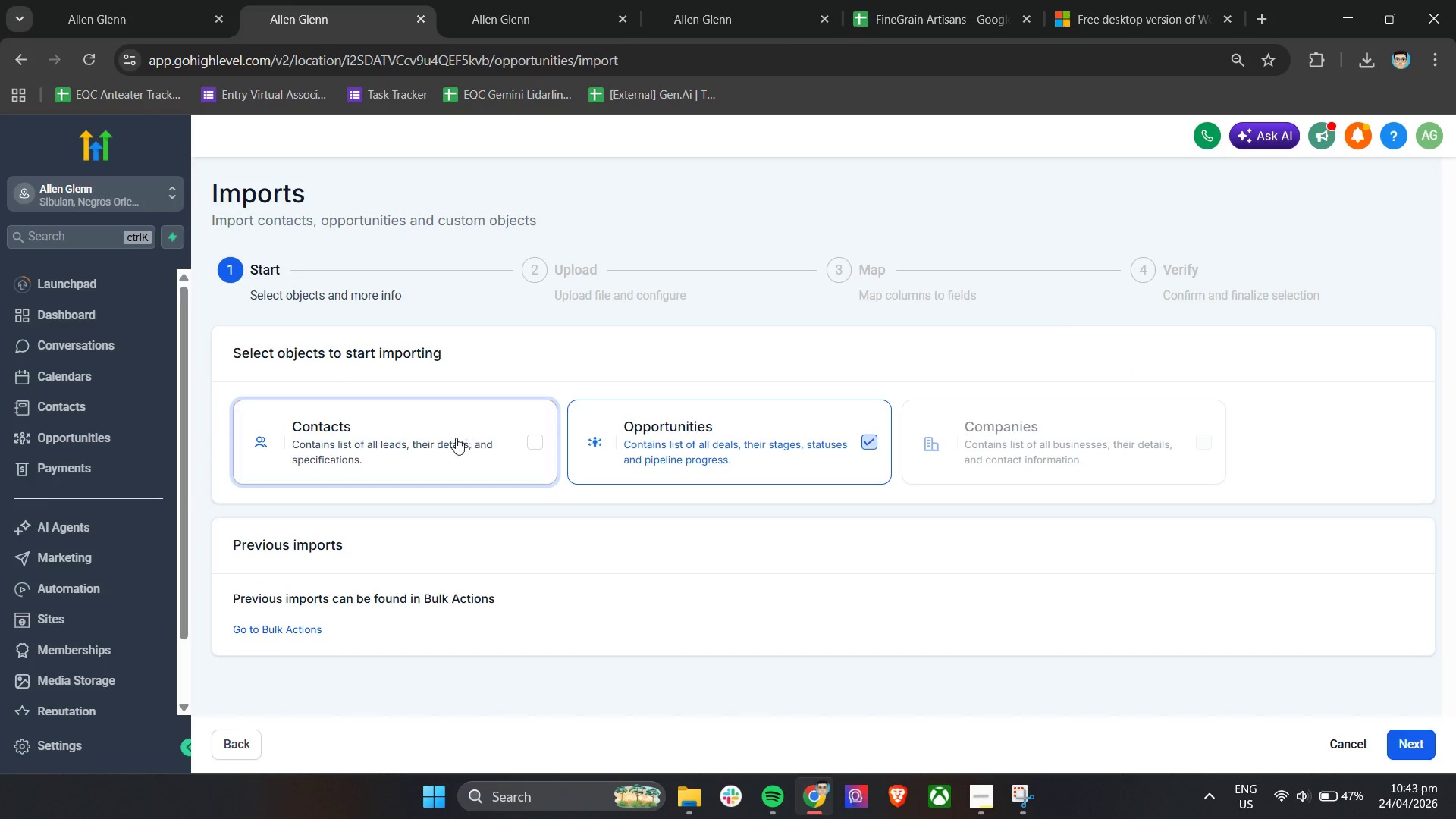 
left_click([441, 437])
 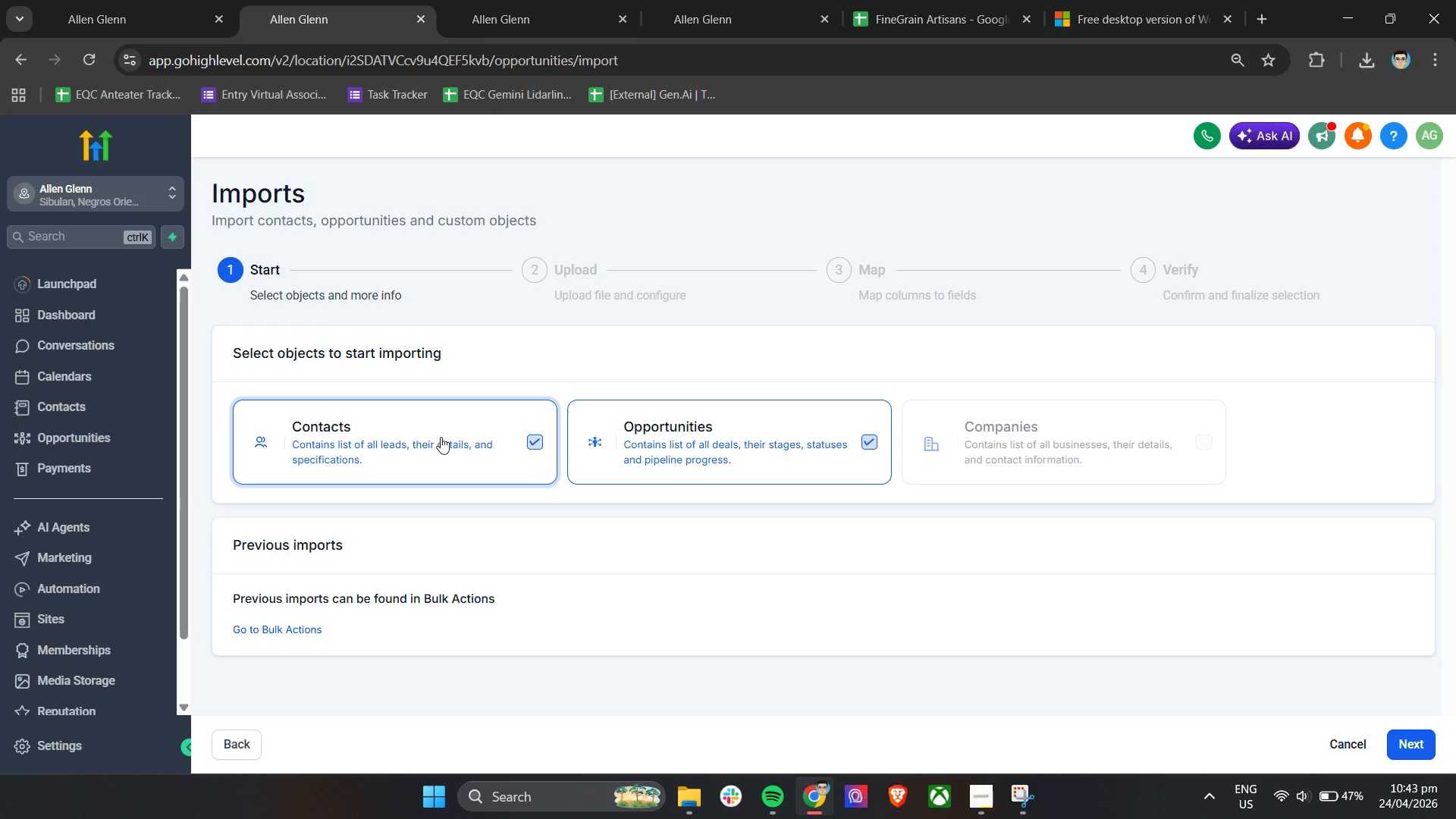 
wait(9.86)
 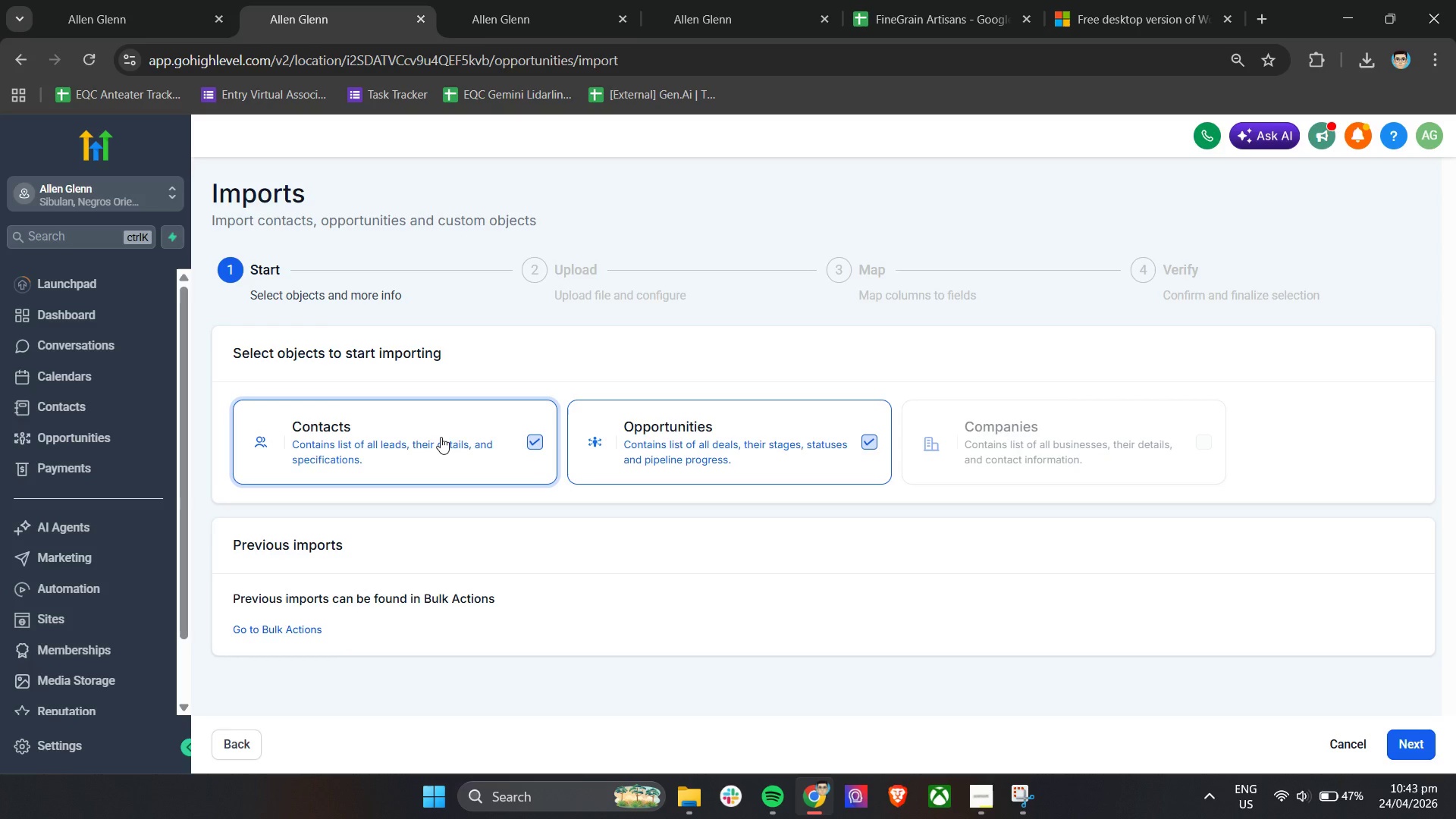 
left_click([1401, 747])
 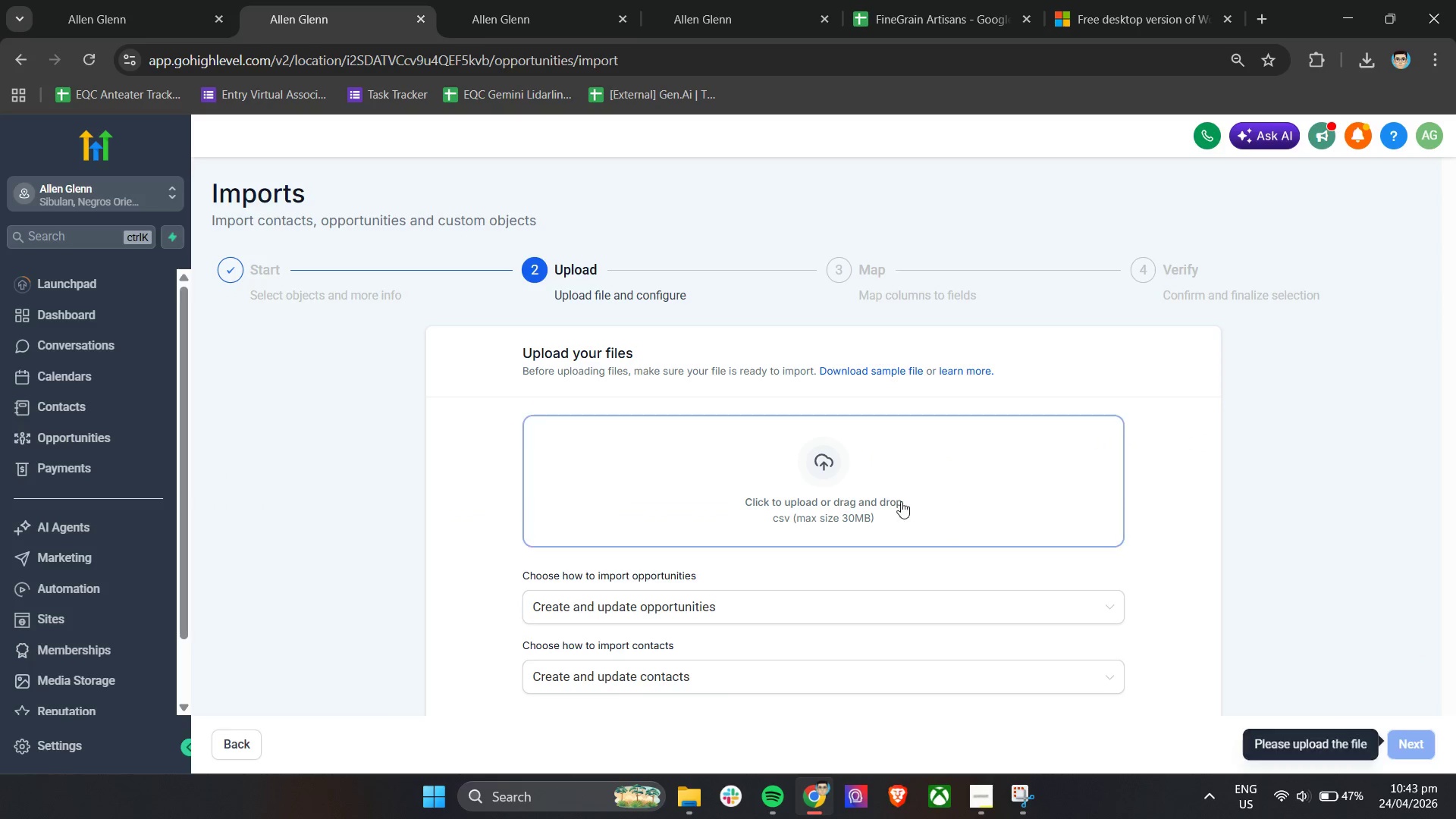 
left_click([871, 488])
 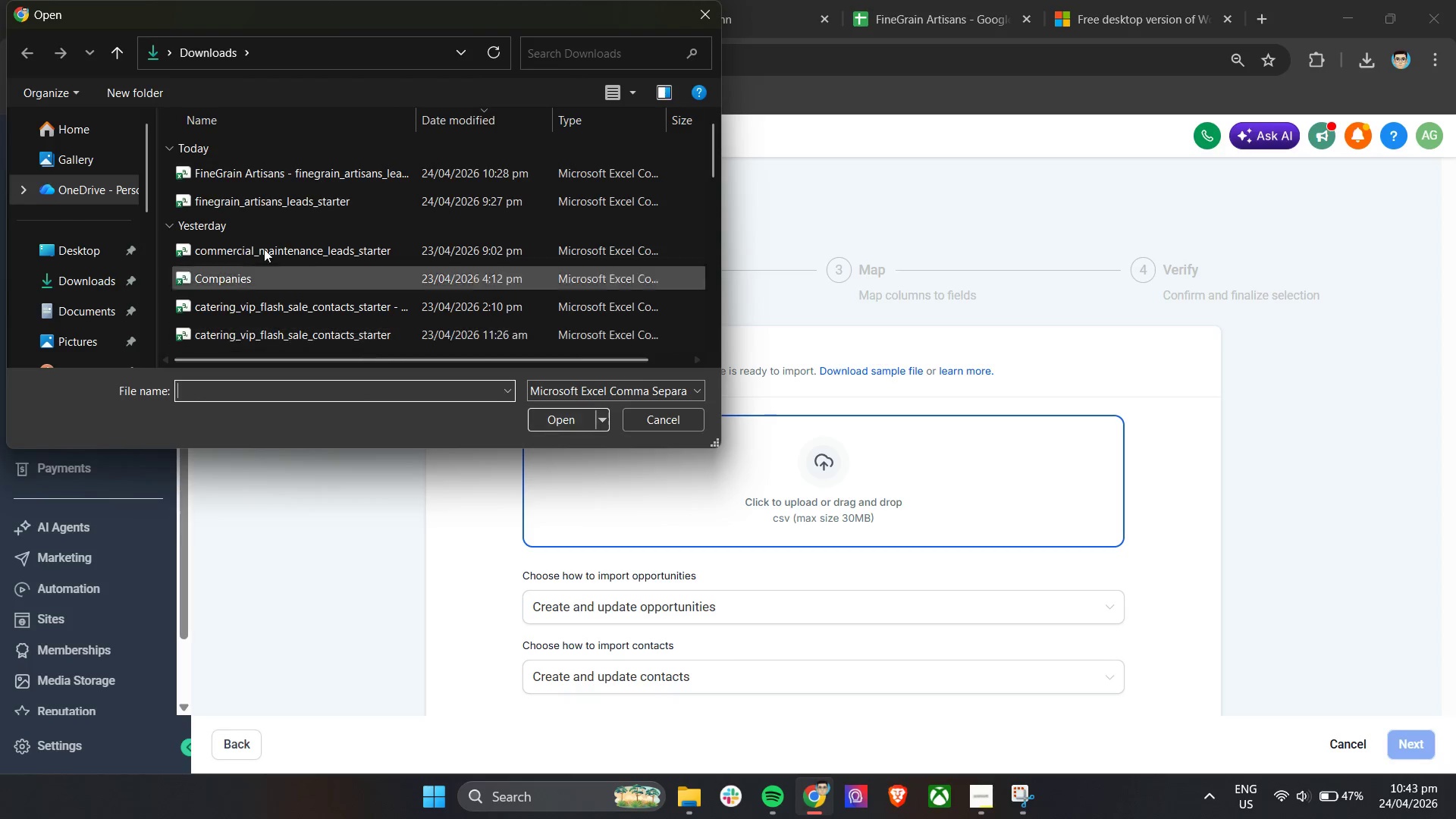 
left_click([257, 173])
 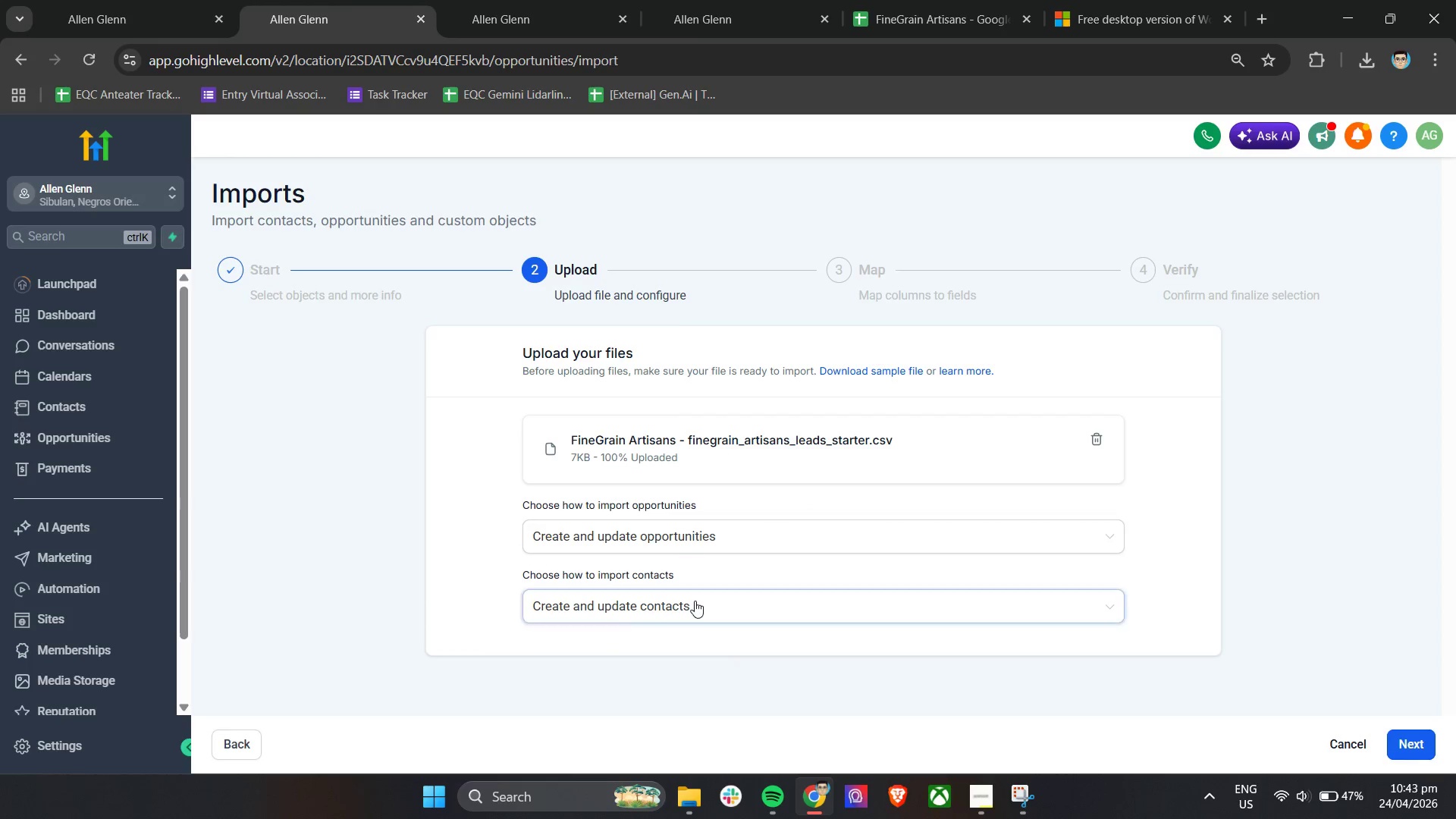 
left_click([659, 538])
 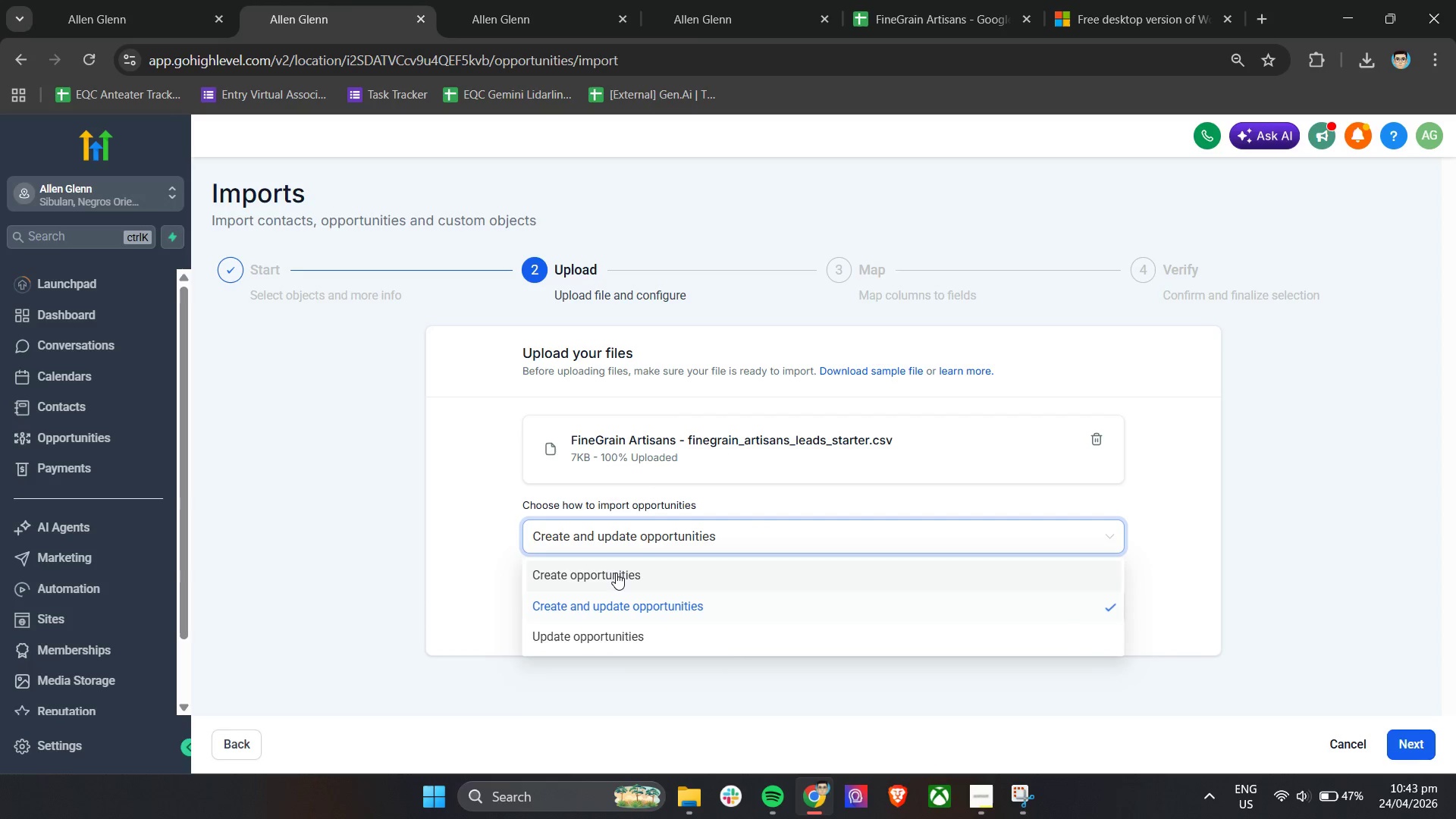 
left_click([616, 573])
 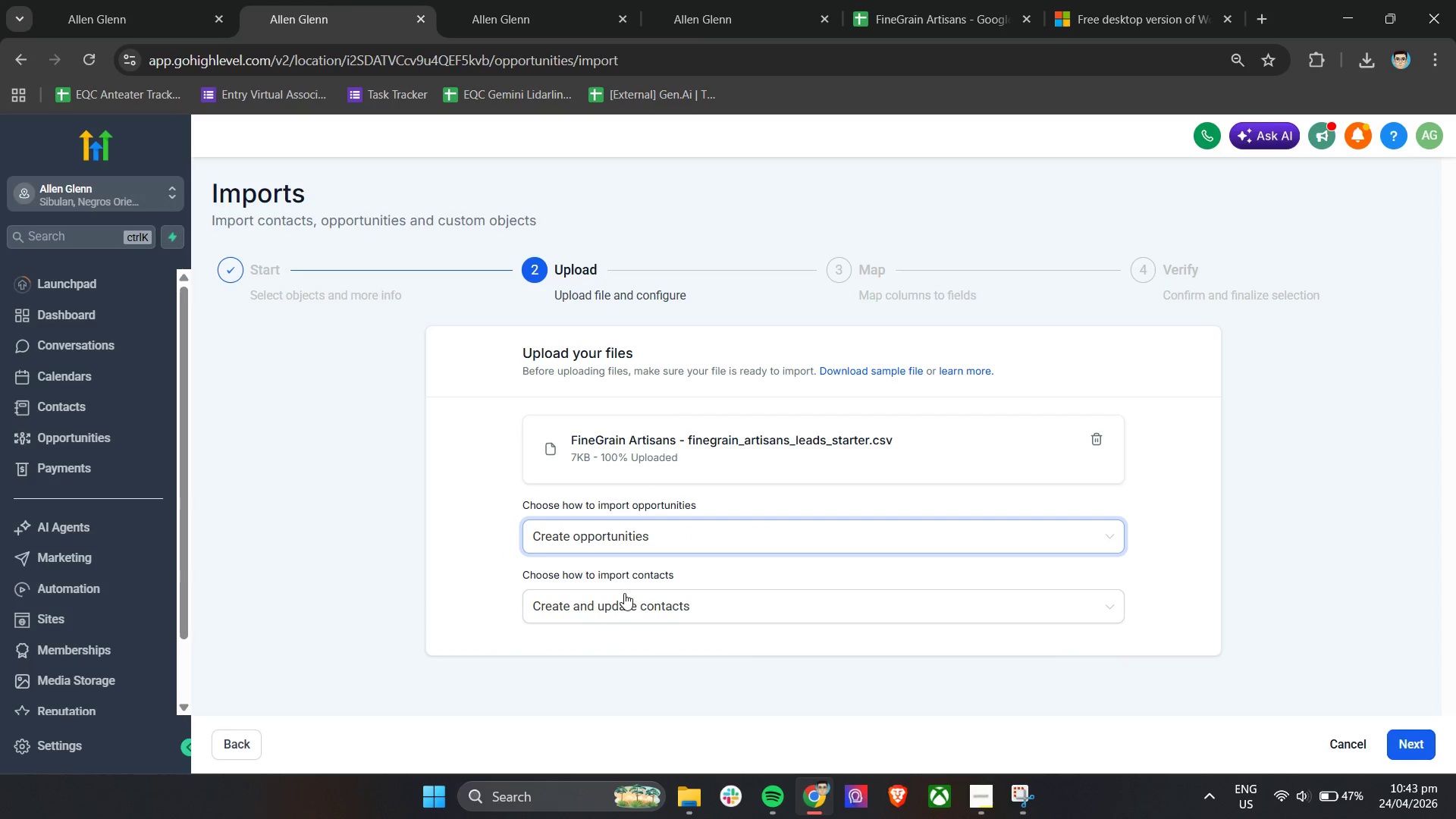 
left_click([623, 611])
 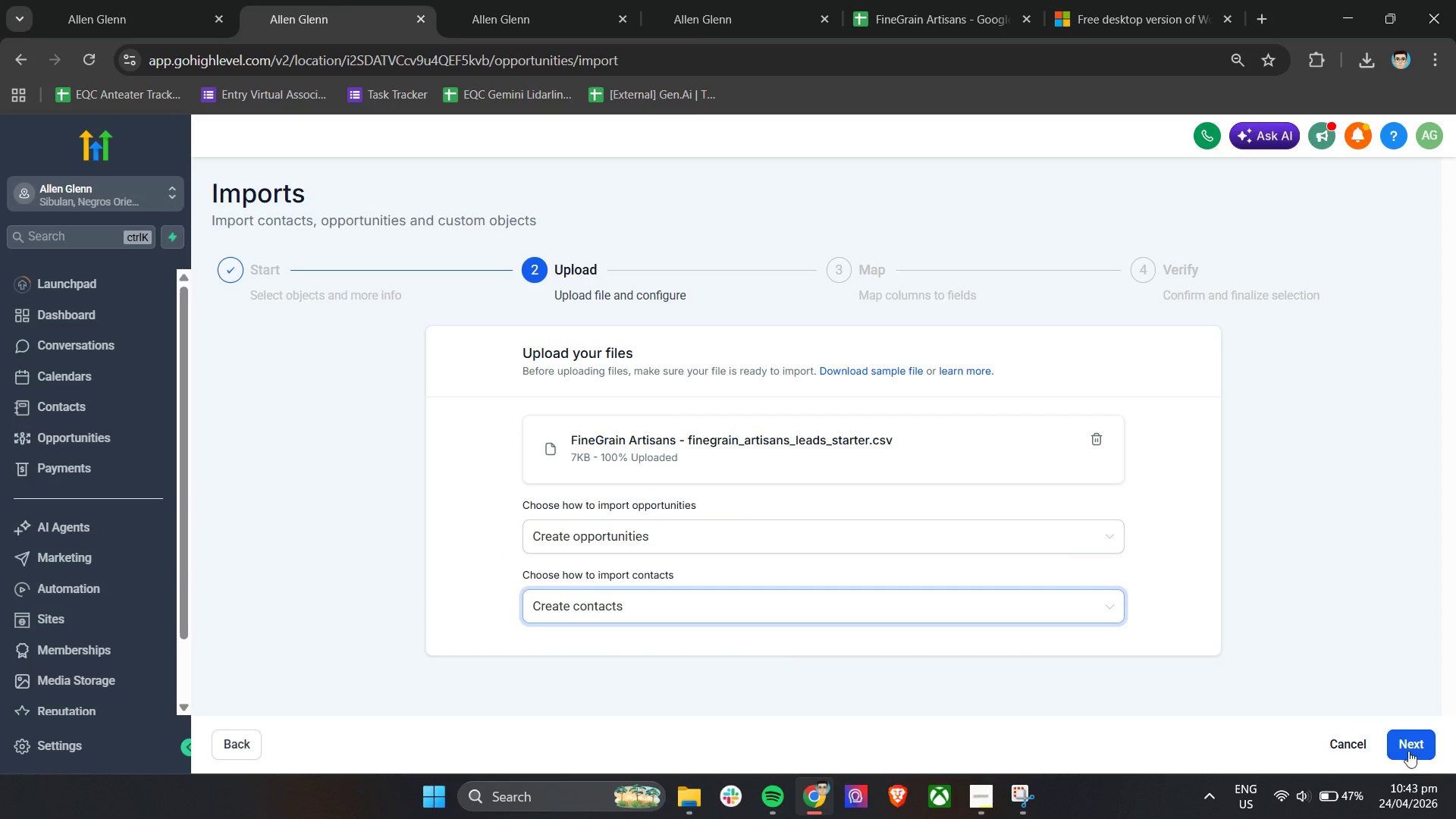 
left_click([1417, 742])
 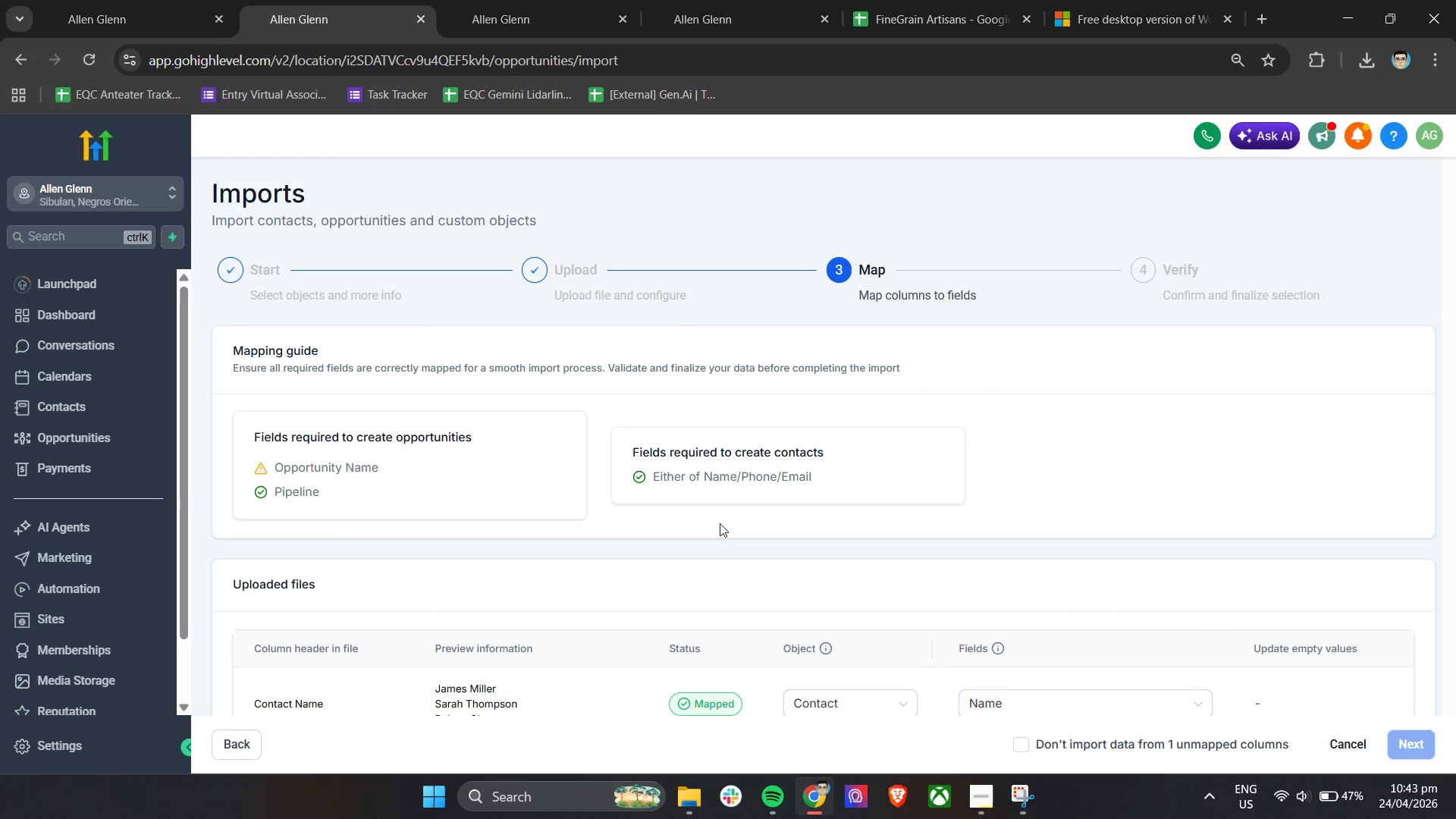 
scroll: coordinate [559, 510], scroll_direction: down, amount: 4.0
 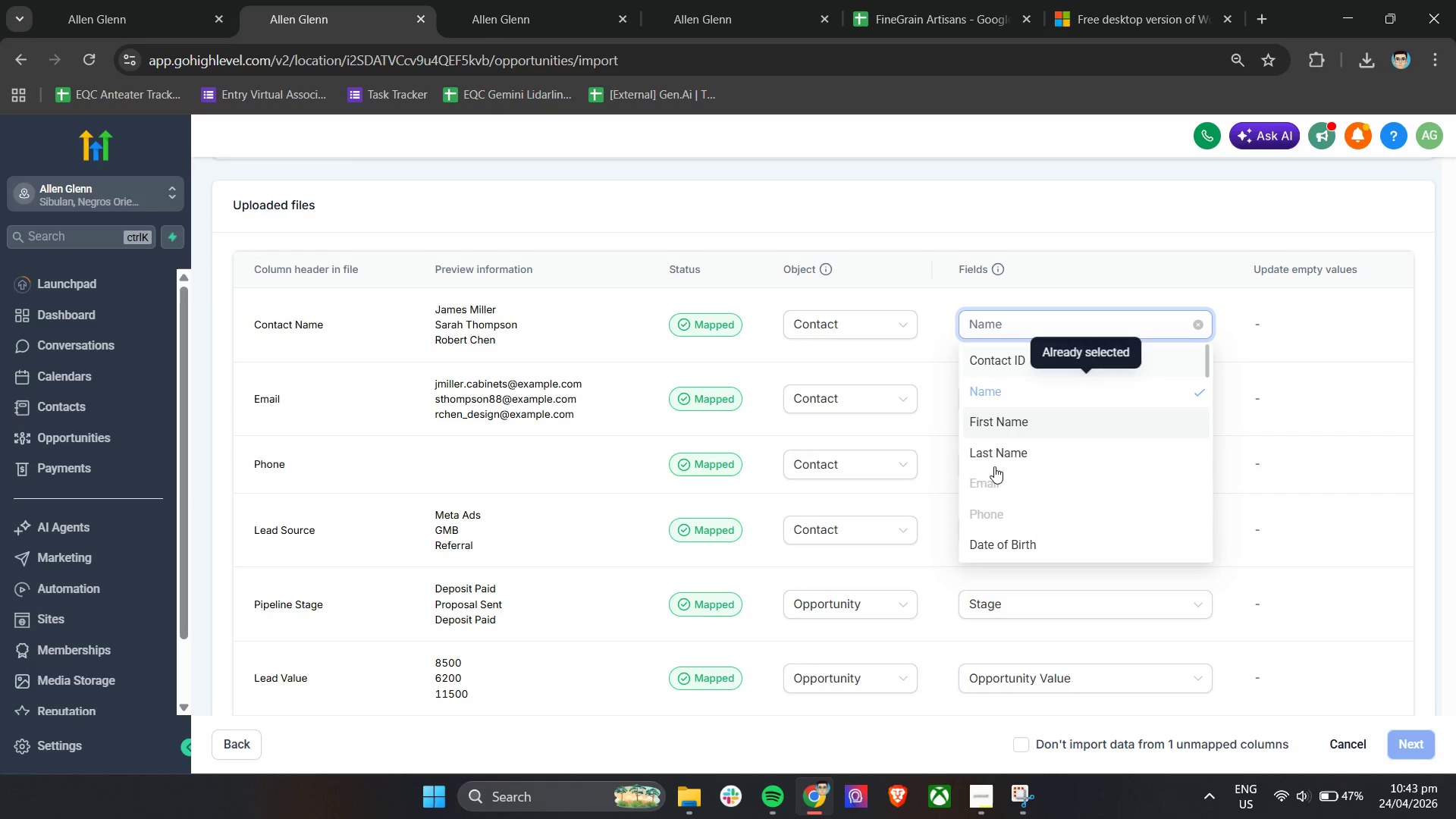 
left_click([805, 328])
 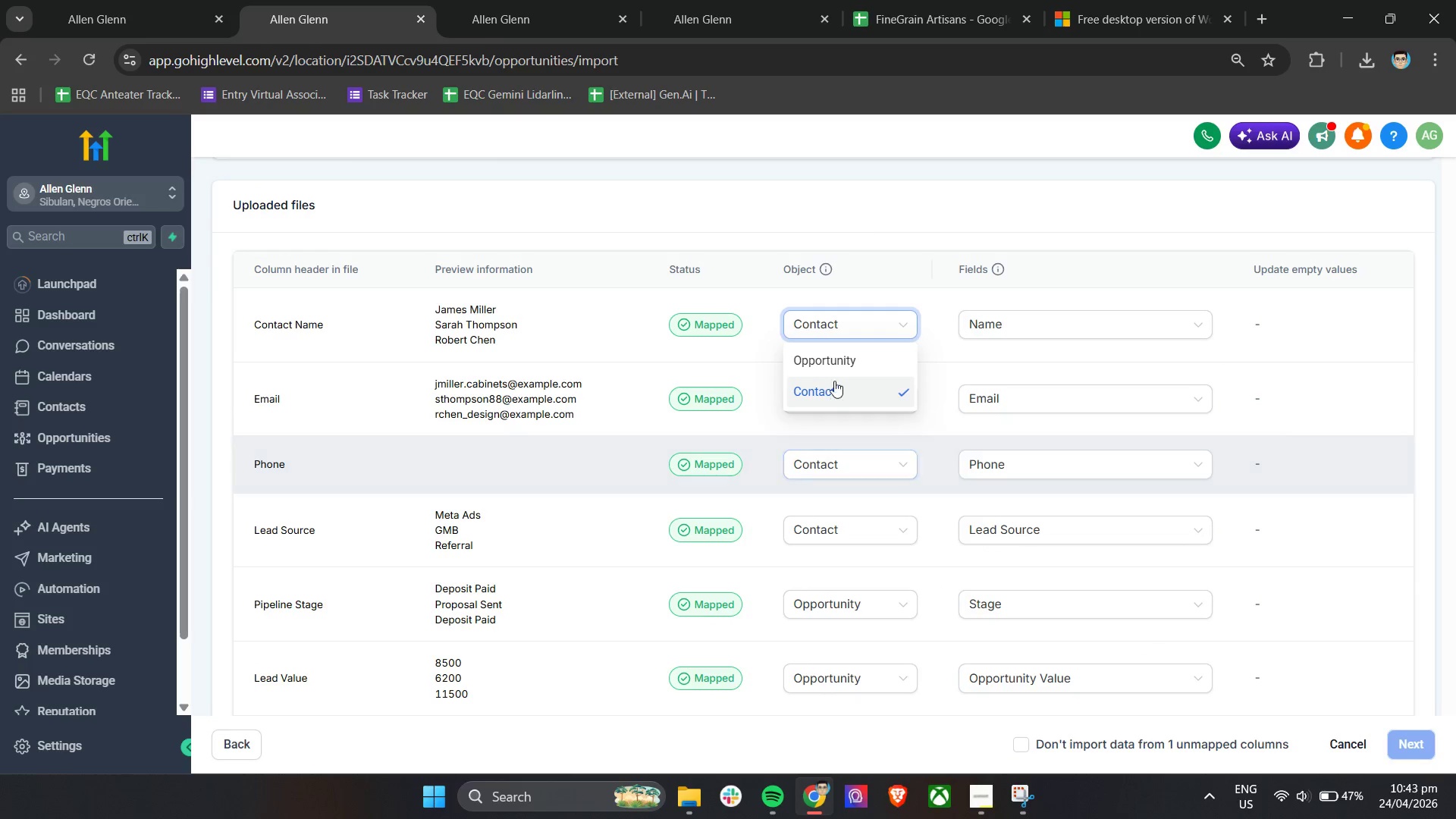 
left_click([833, 366])
 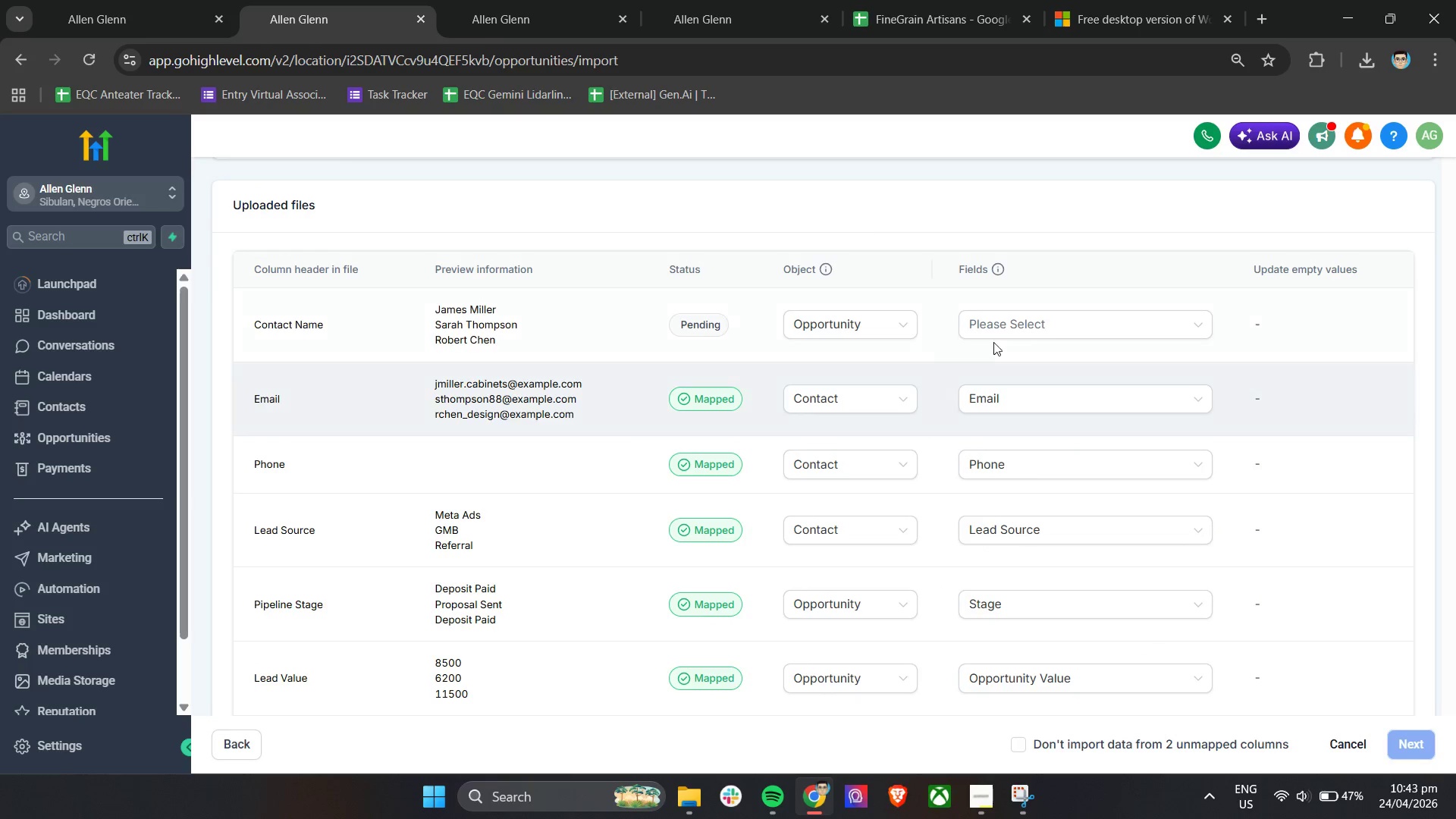 
left_click([1031, 321])
 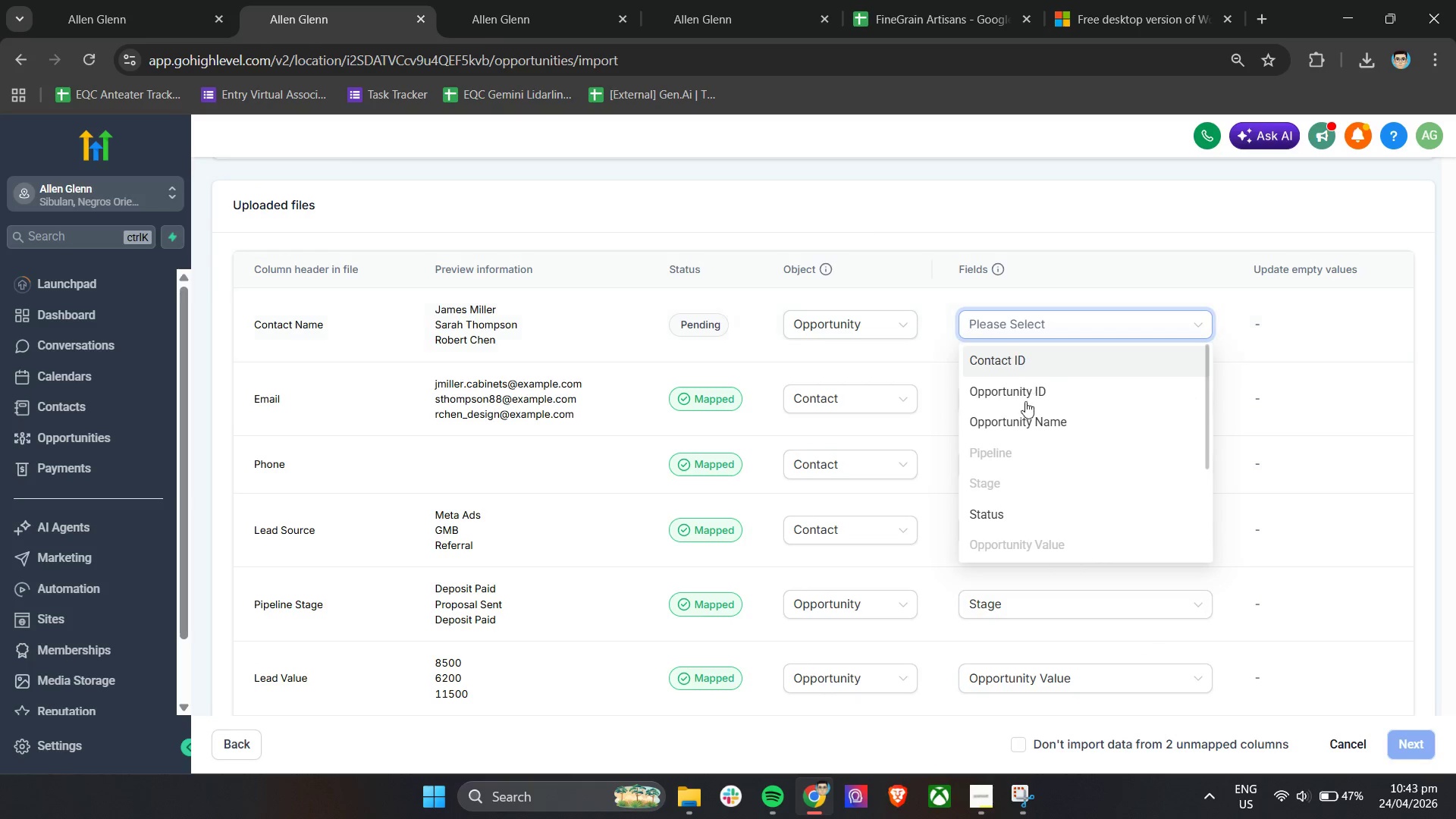 
left_click([1024, 421])
 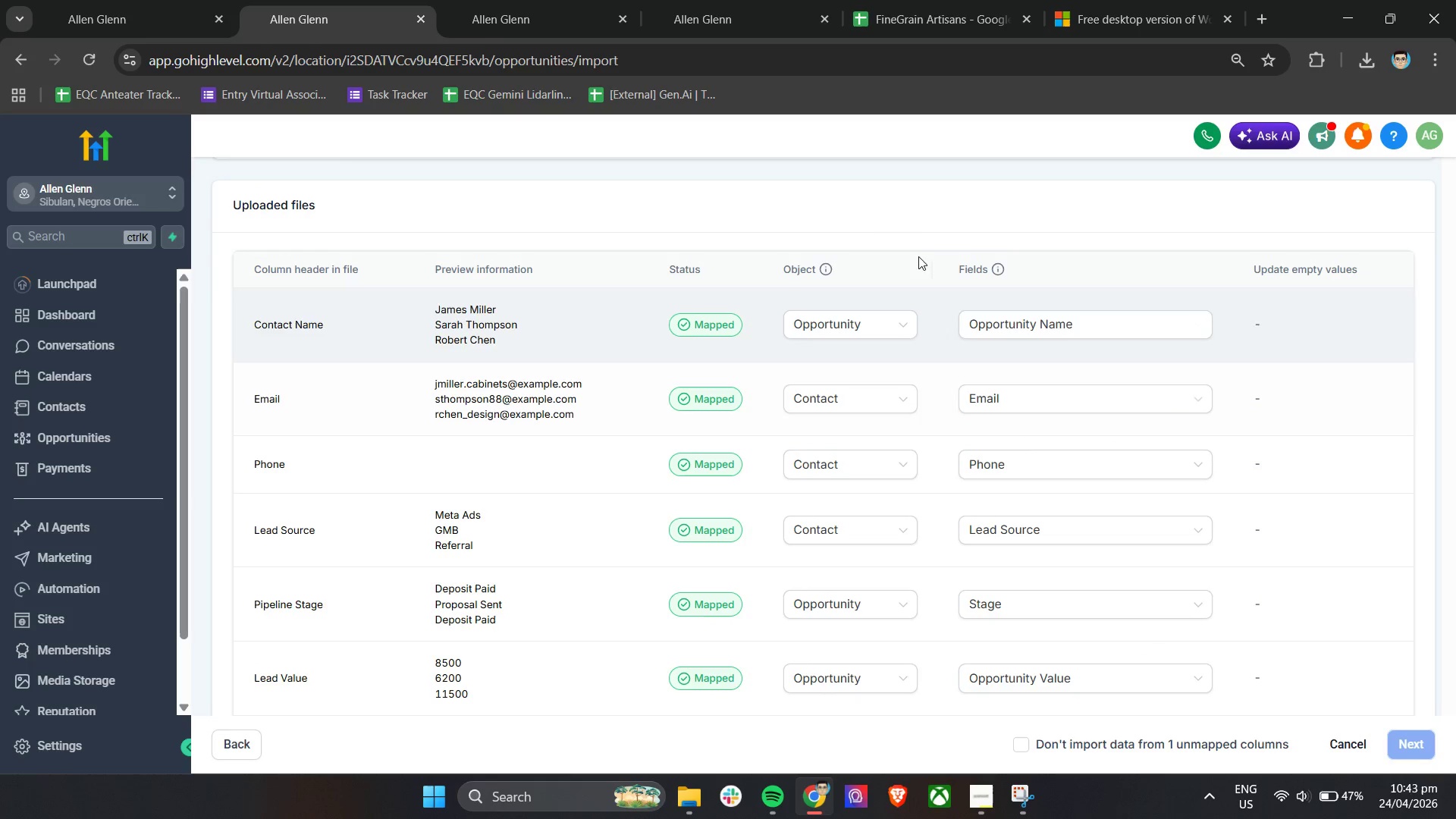 
left_click([898, 231])
 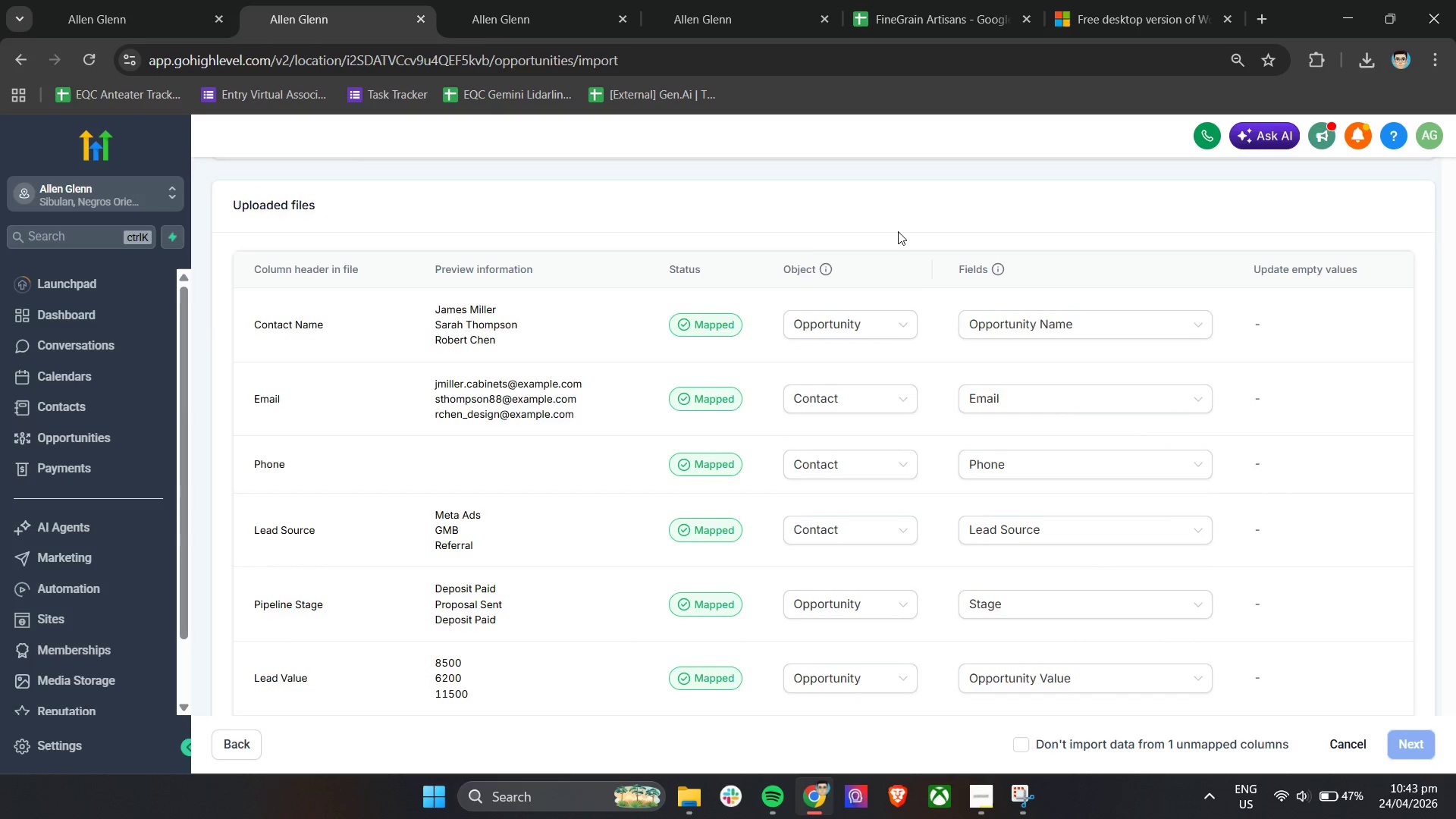 
scroll: coordinate [898, 231], scroll_direction: up, amount: 4.0
 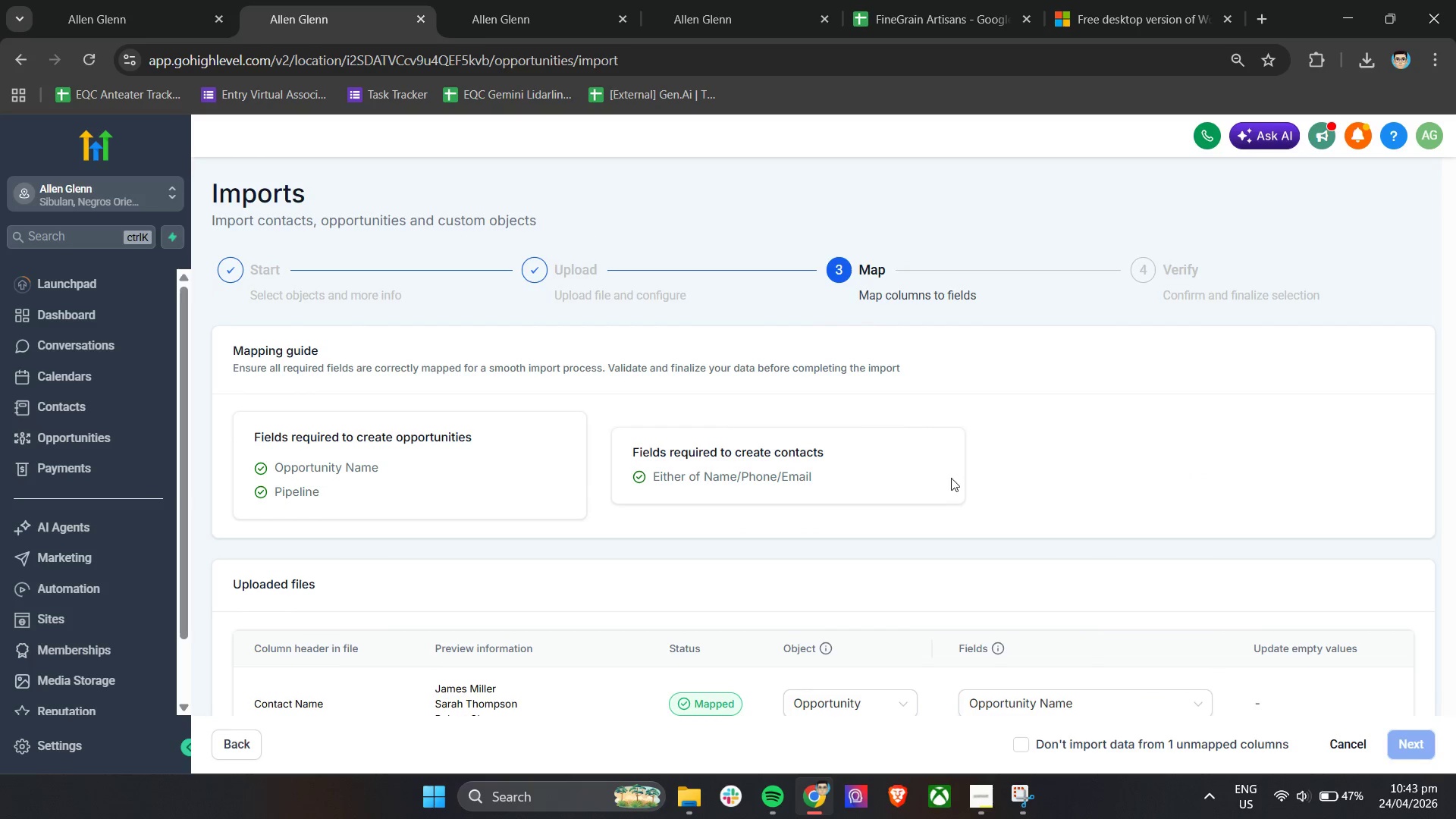 
scroll: coordinate [965, 478], scroll_direction: down, amount: 9.0
 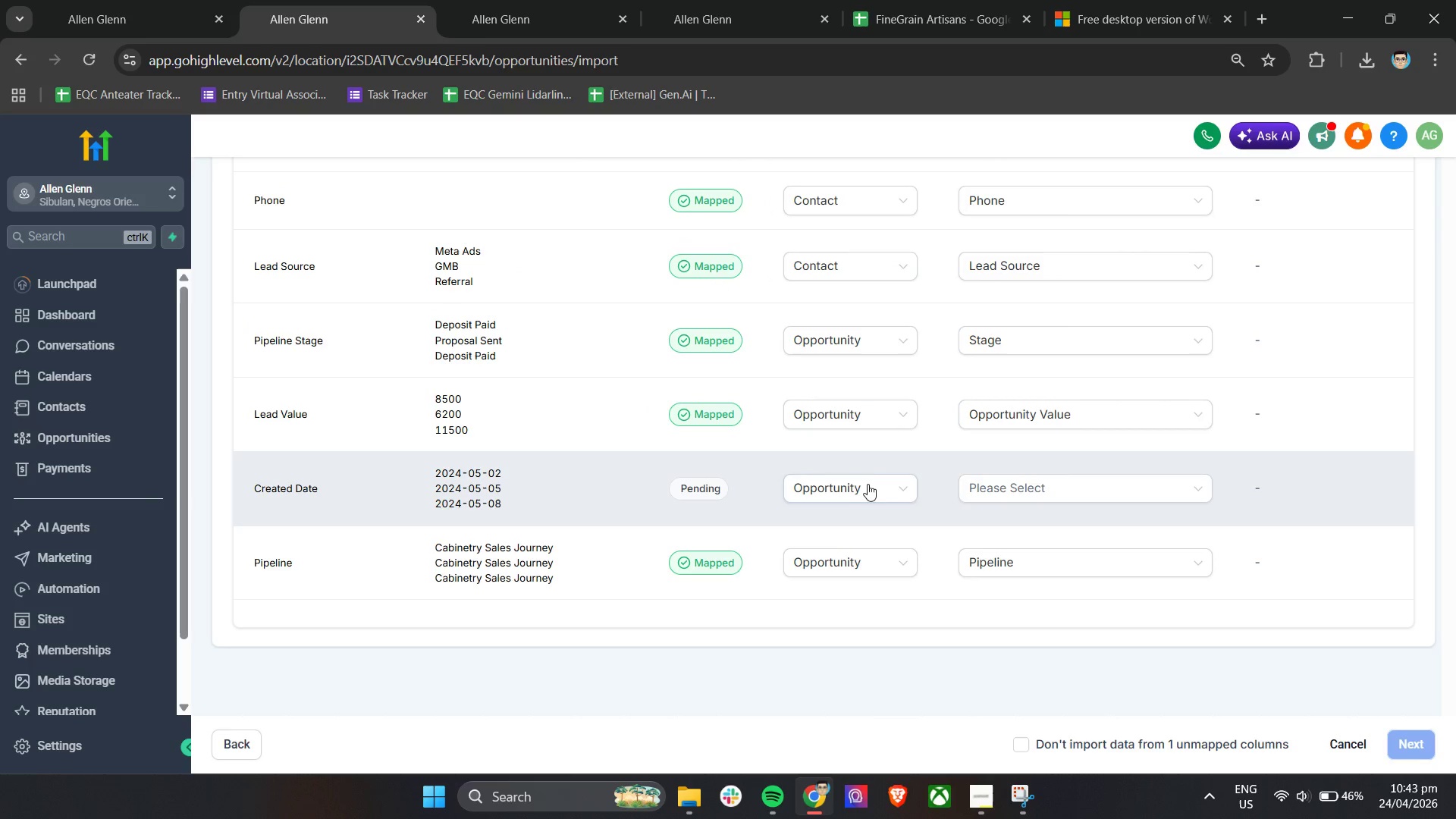 
left_click([863, 487])
 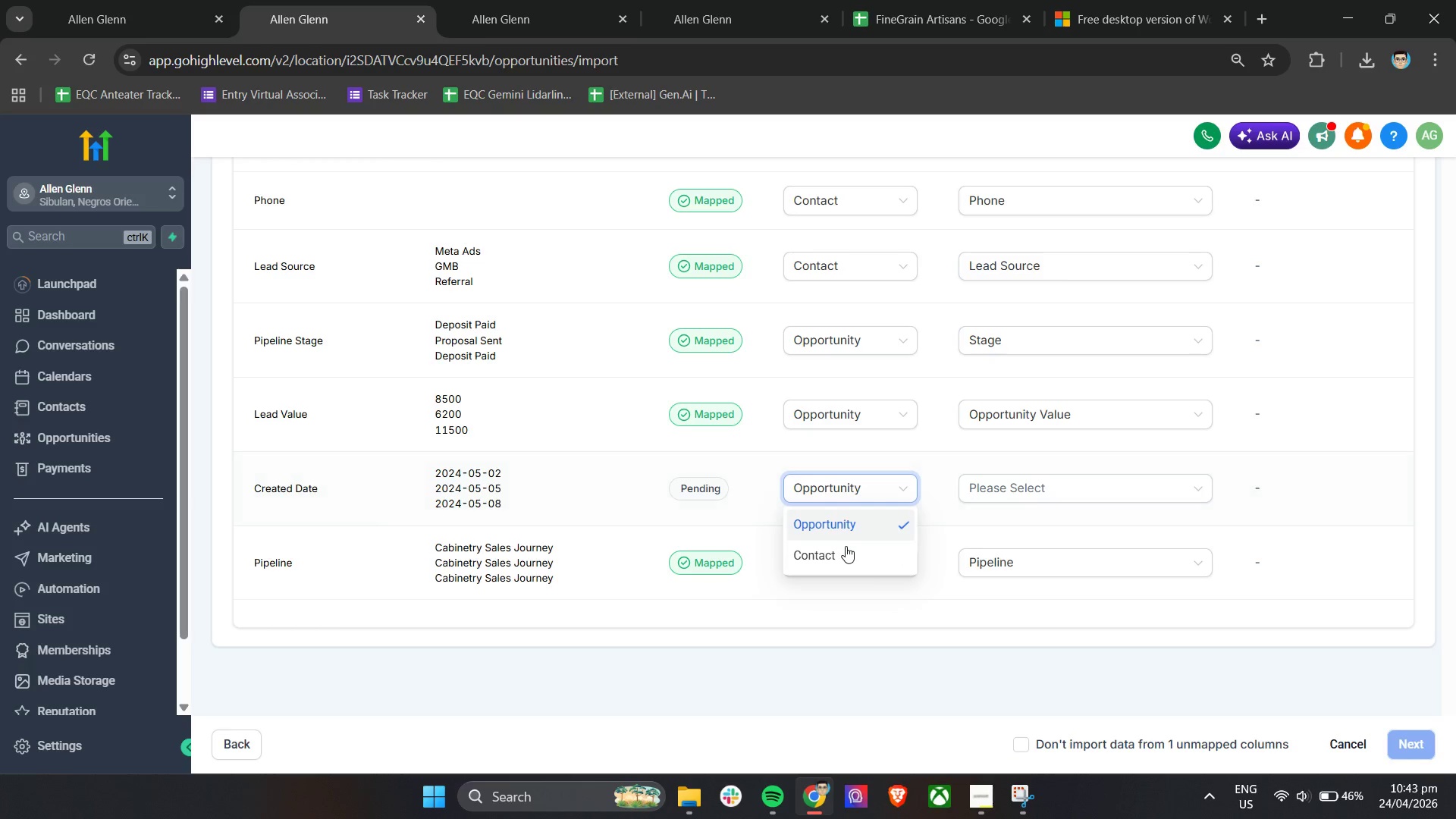 
left_click([845, 551])
 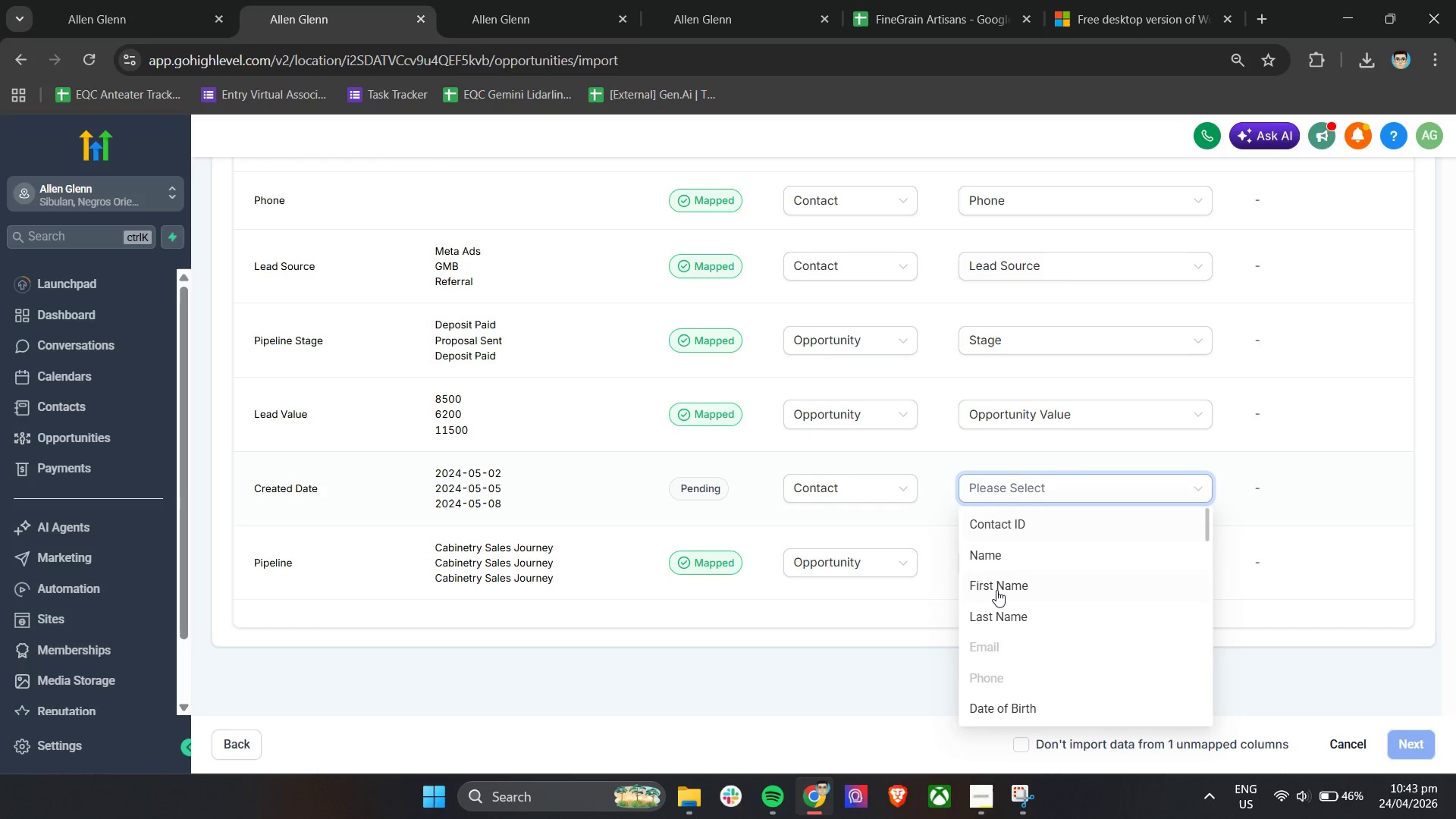 
scroll: coordinate [1052, 631], scroll_direction: down, amount: 5.0
 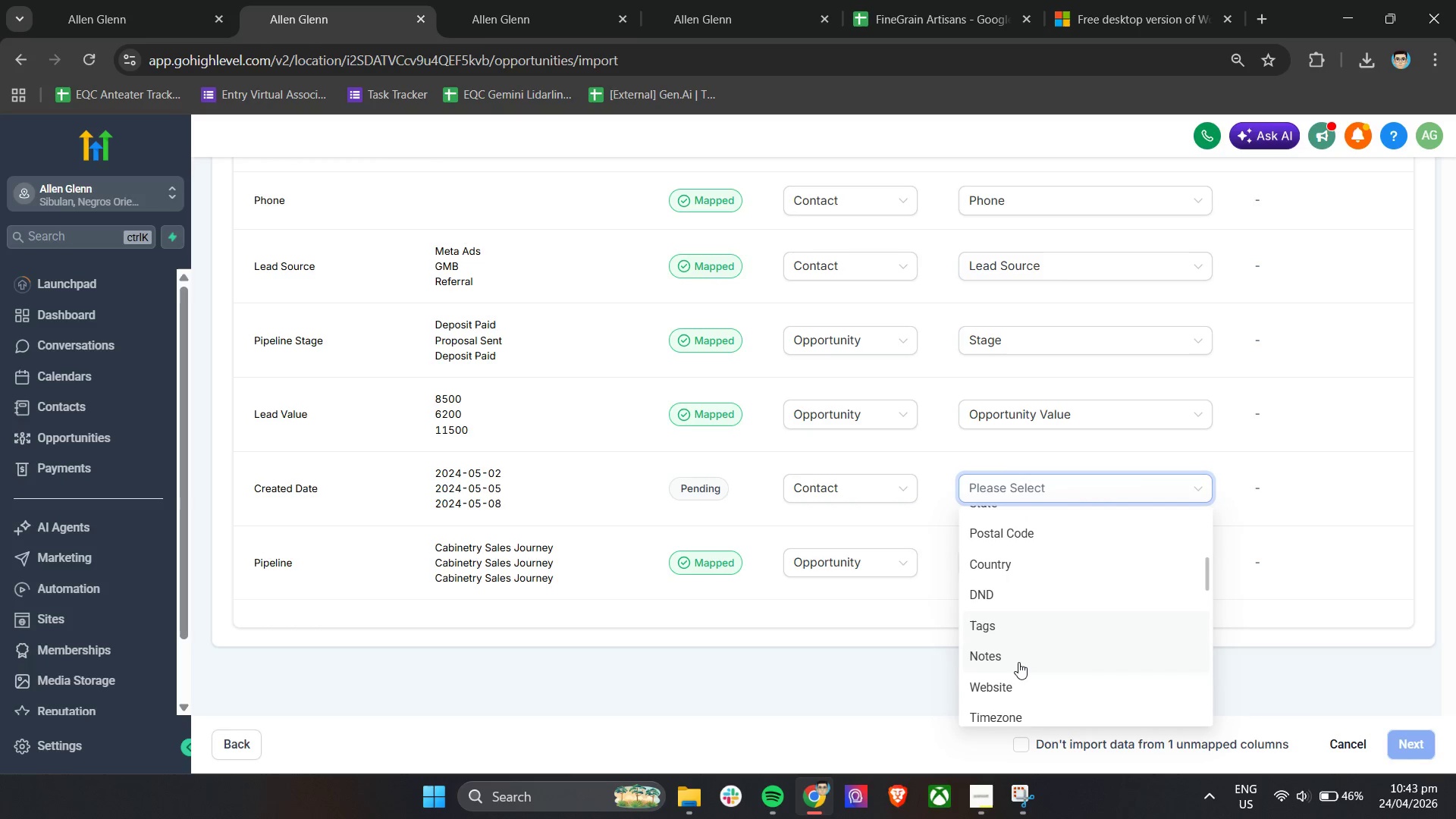 
left_click([1018, 663])
 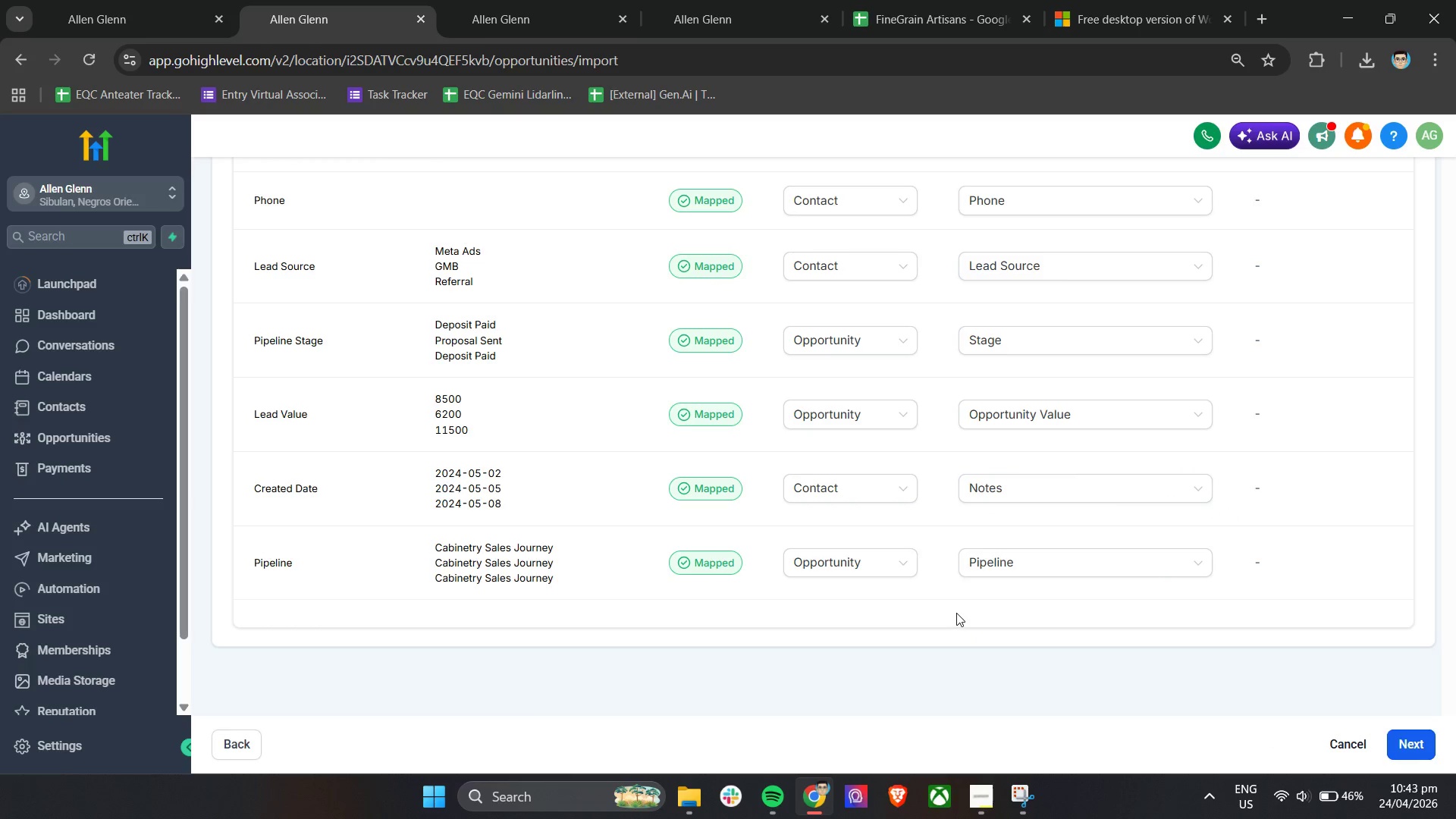 
scroll: coordinate [956, 613], scroll_direction: up, amount: 1.0
 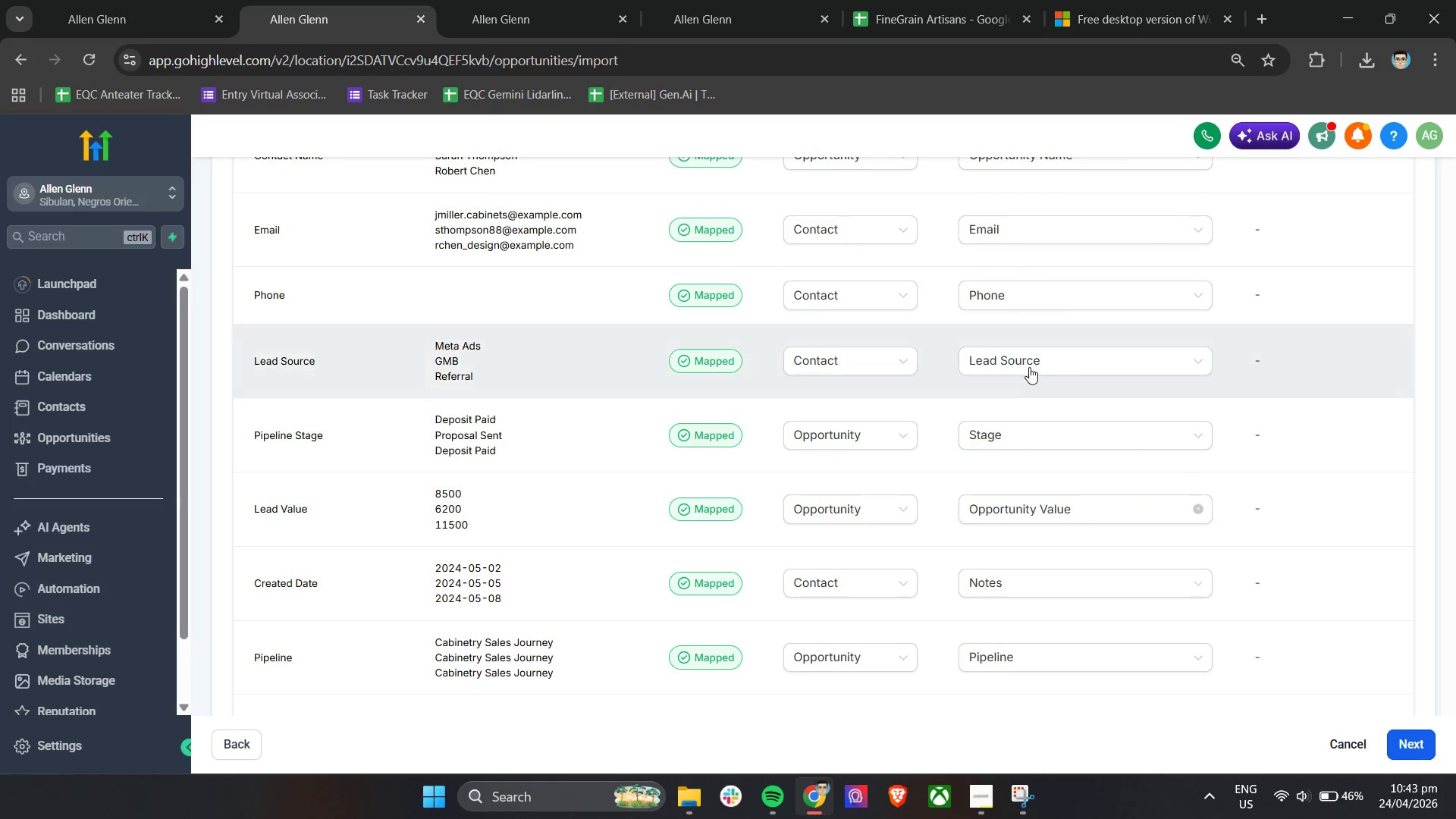 
left_click([1028, 359])
 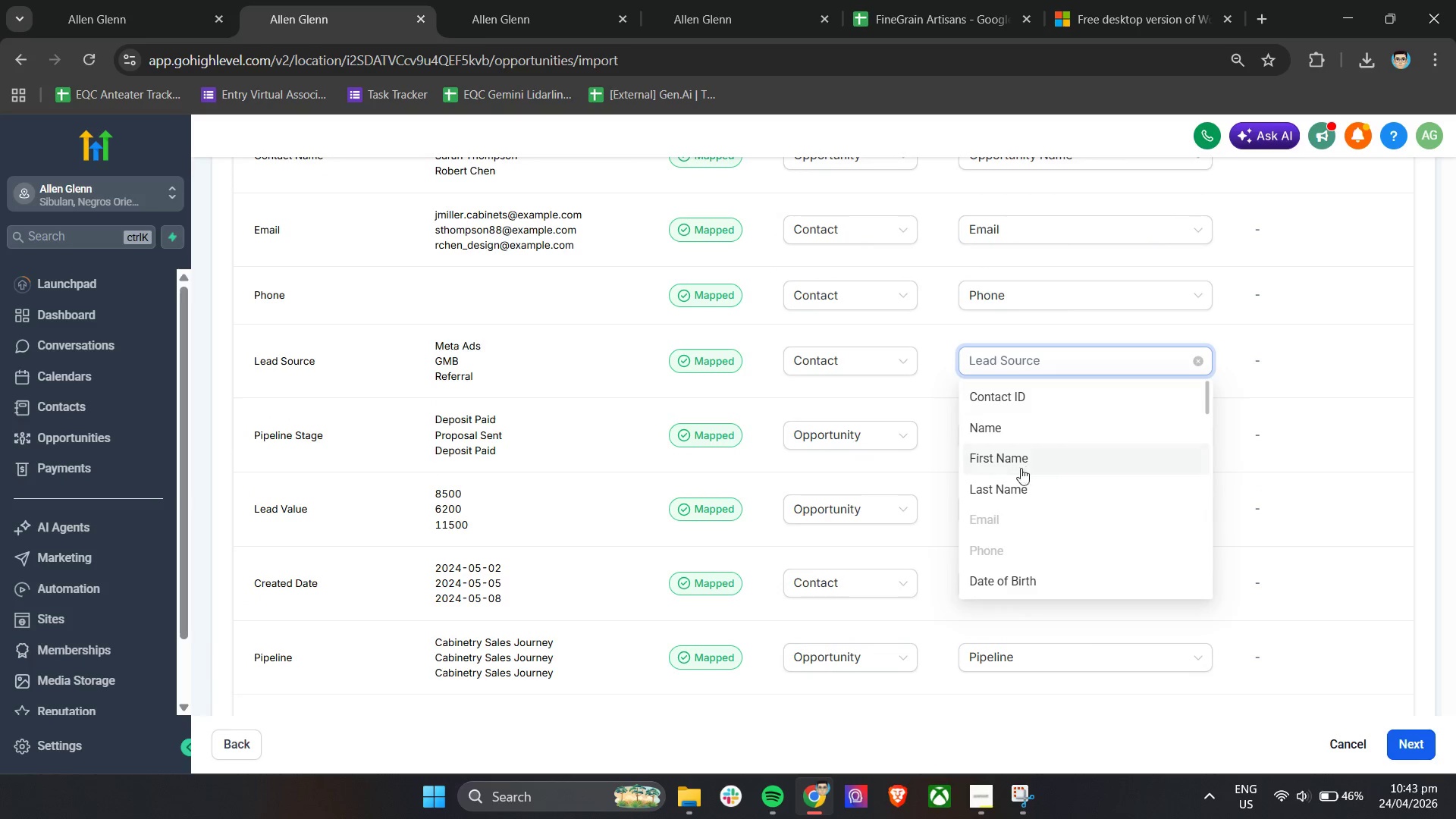 
scroll: coordinate [1031, 507], scroll_direction: down, amount: 1.0
 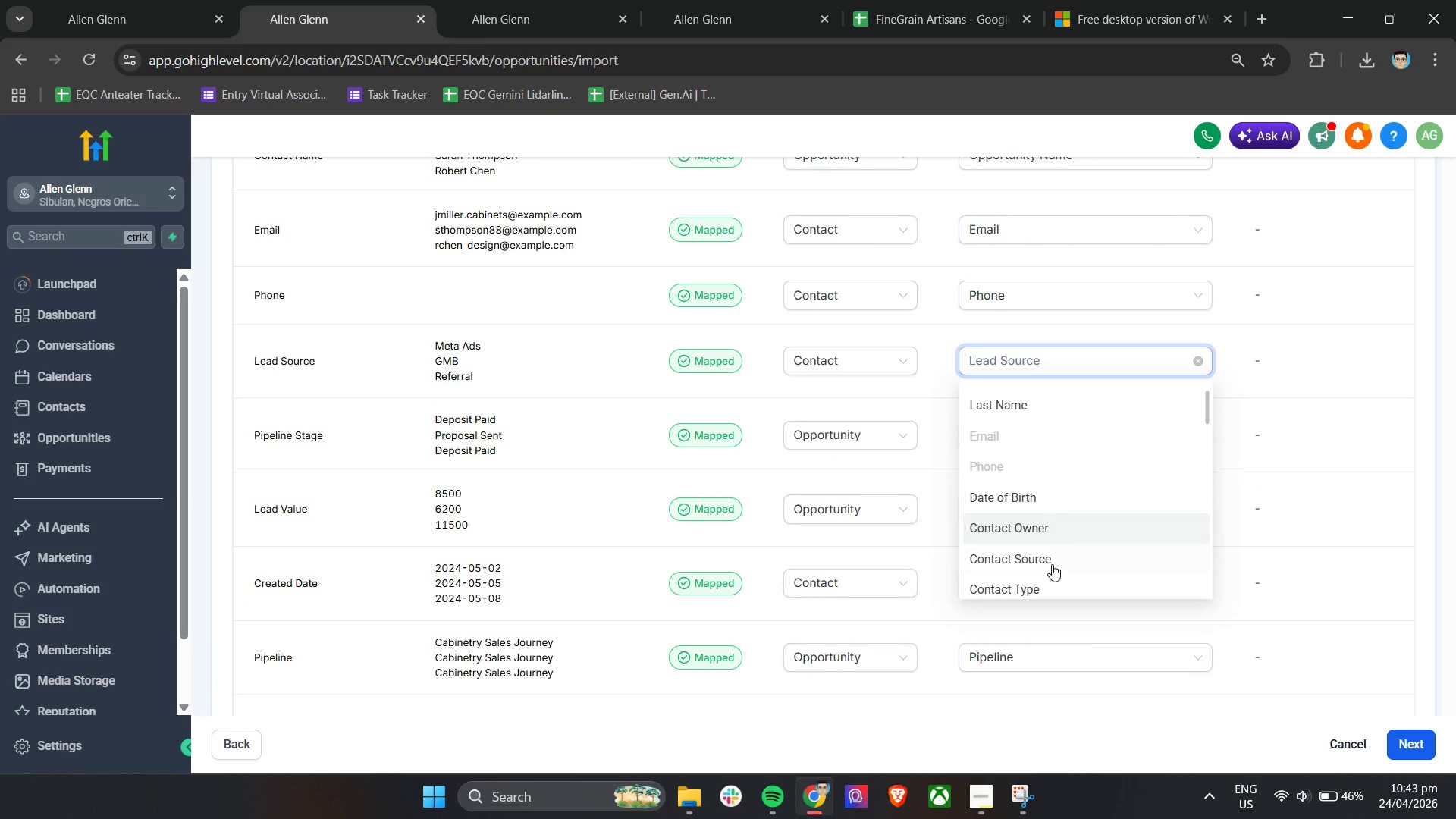 
left_click([1052, 564])
 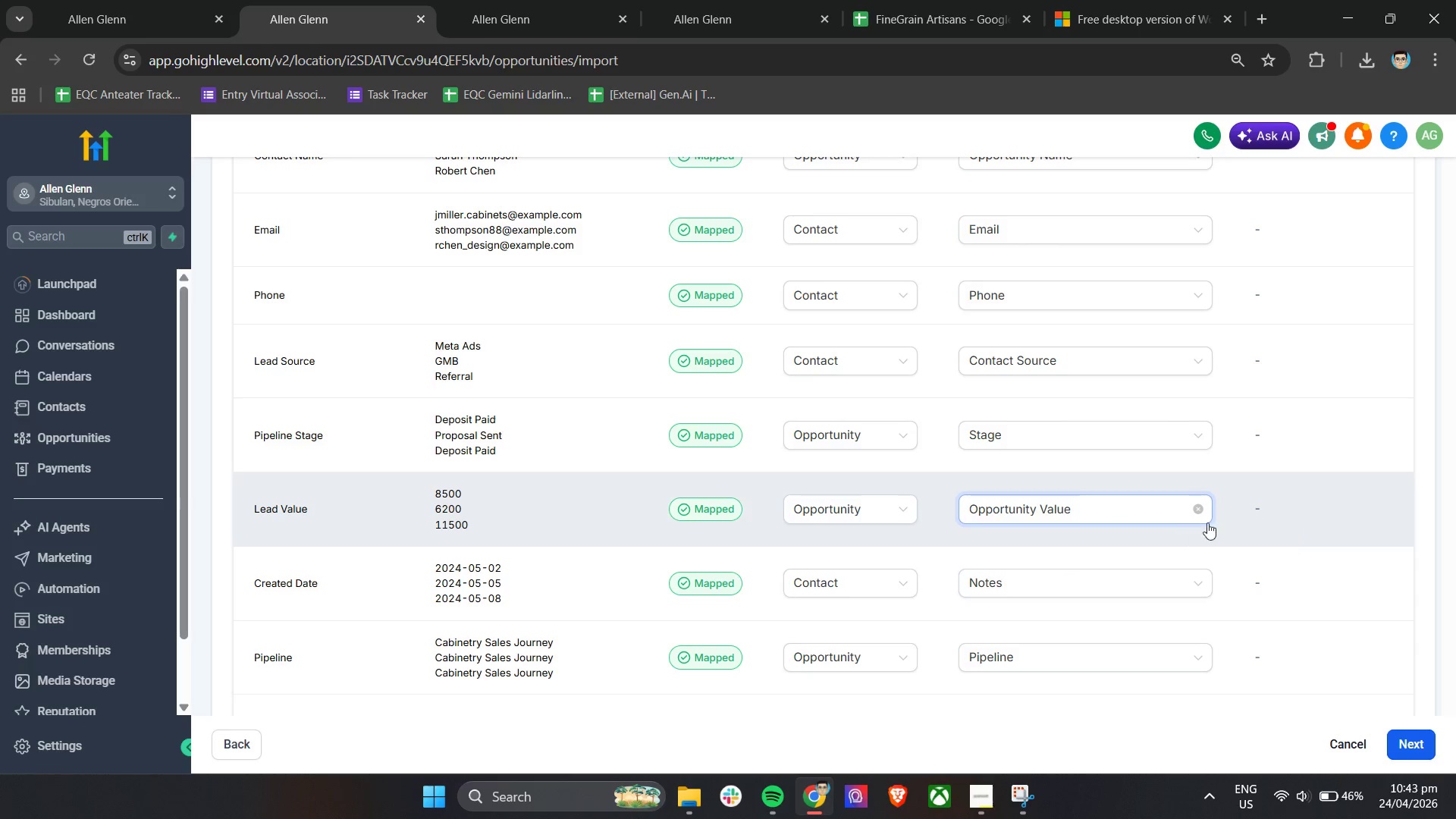 
scroll: coordinate [1244, 554], scroll_direction: down, amount: 1.0
 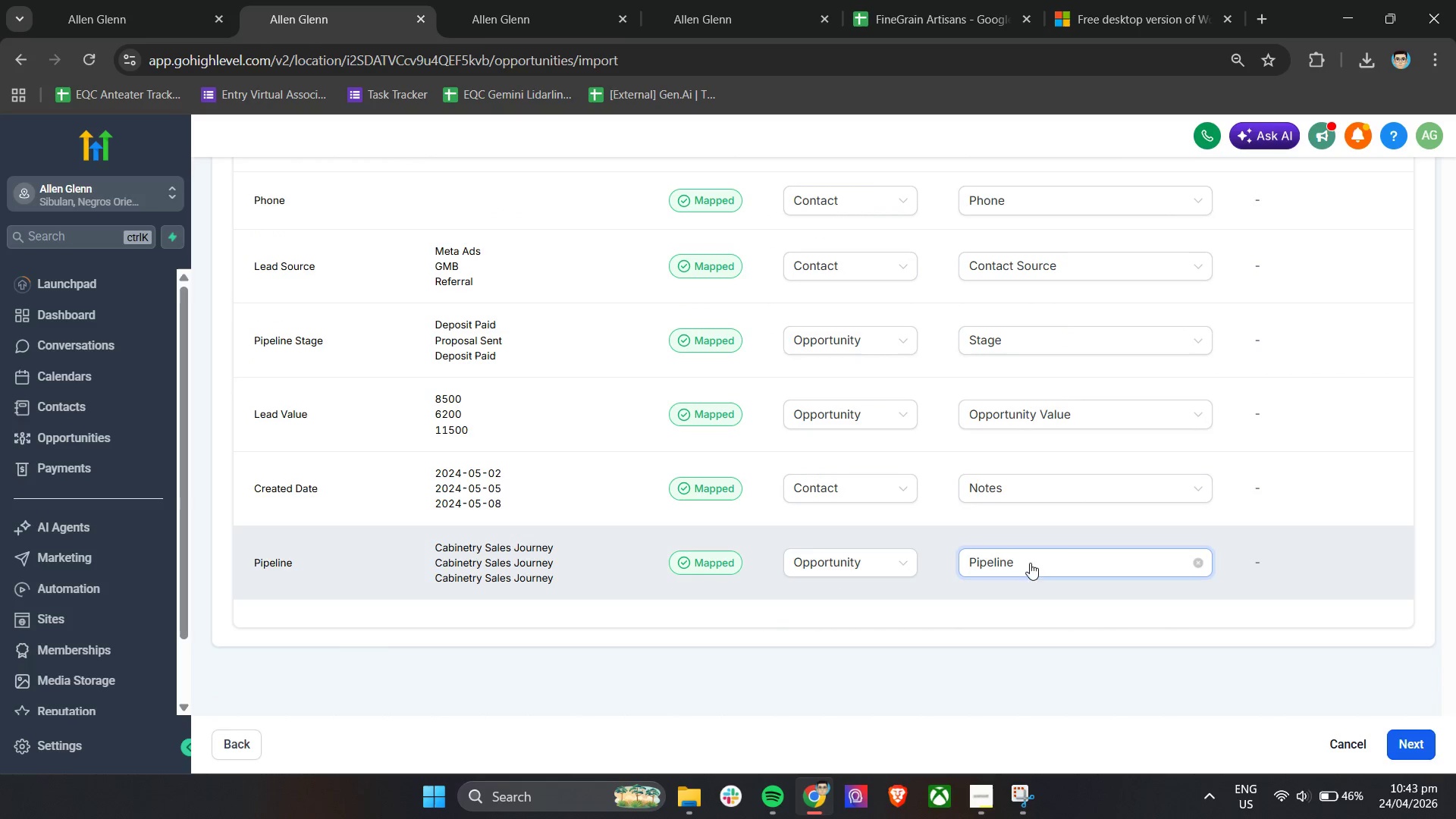 
scroll: coordinate [1104, 594], scroll_direction: none, amount: 0.0
 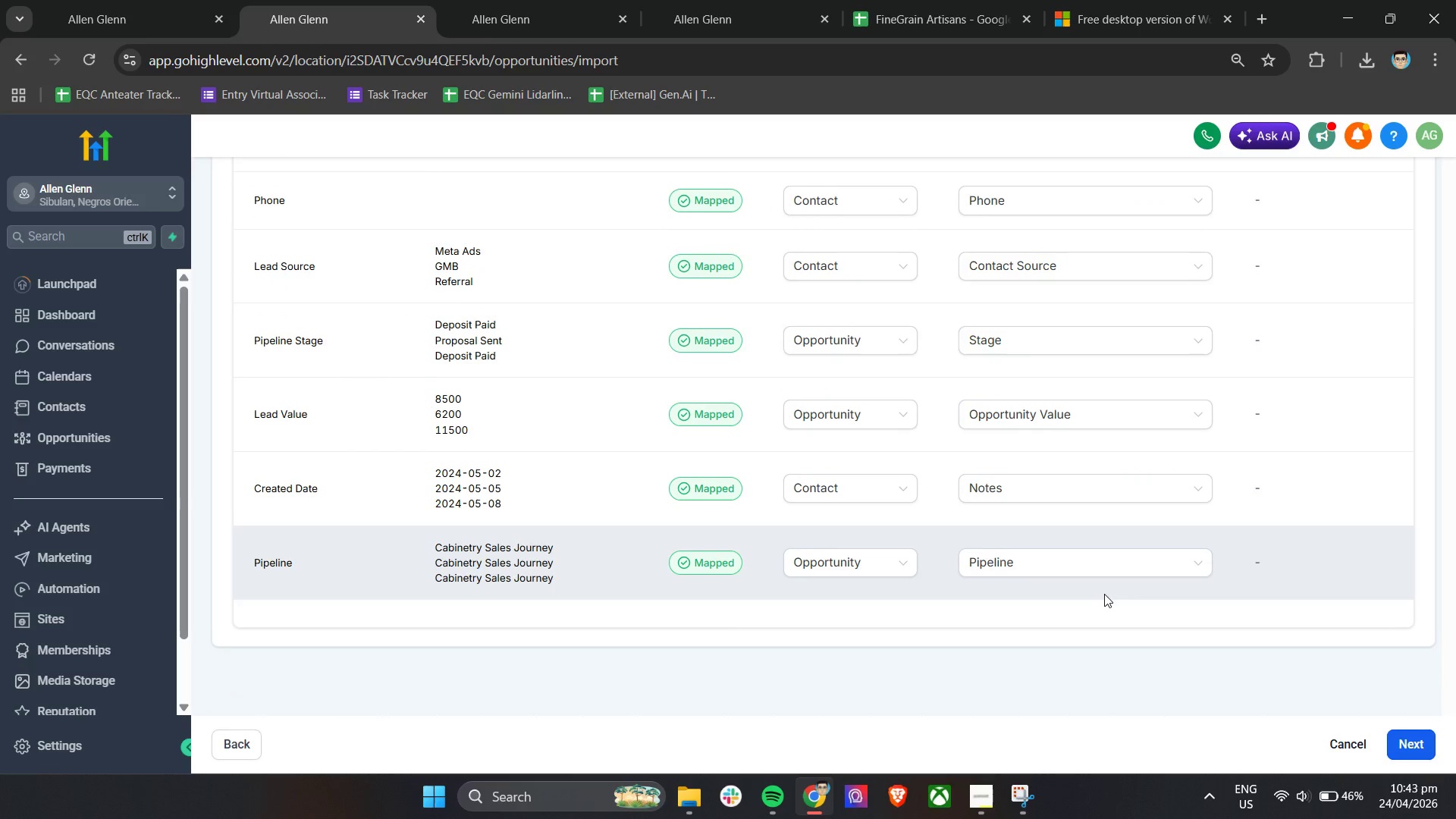 
scroll: coordinate [1104, 594], scroll_direction: up, amount: 4.0
 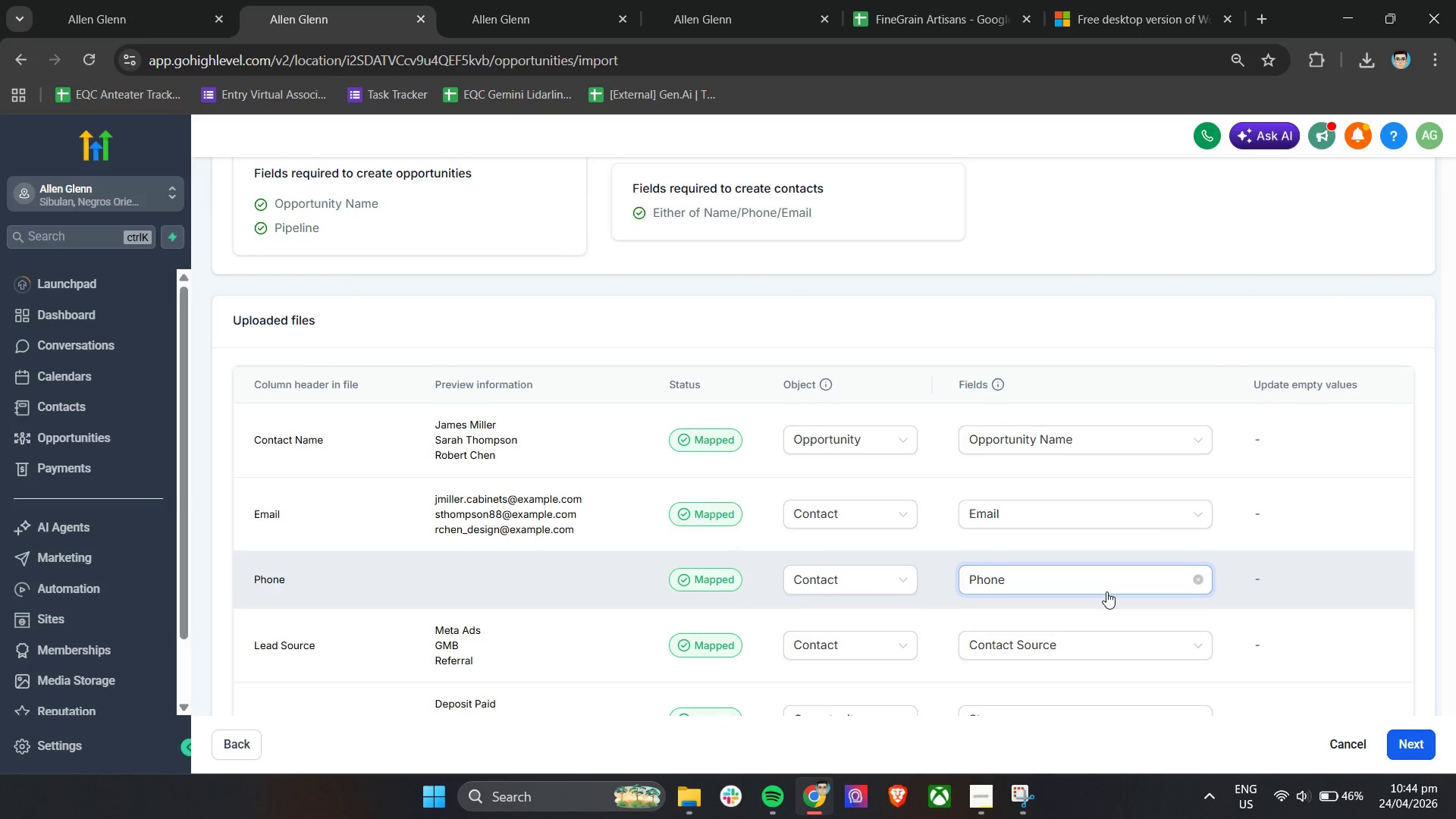 
scroll: coordinate [1112, 591], scroll_direction: down, amount: 4.0
 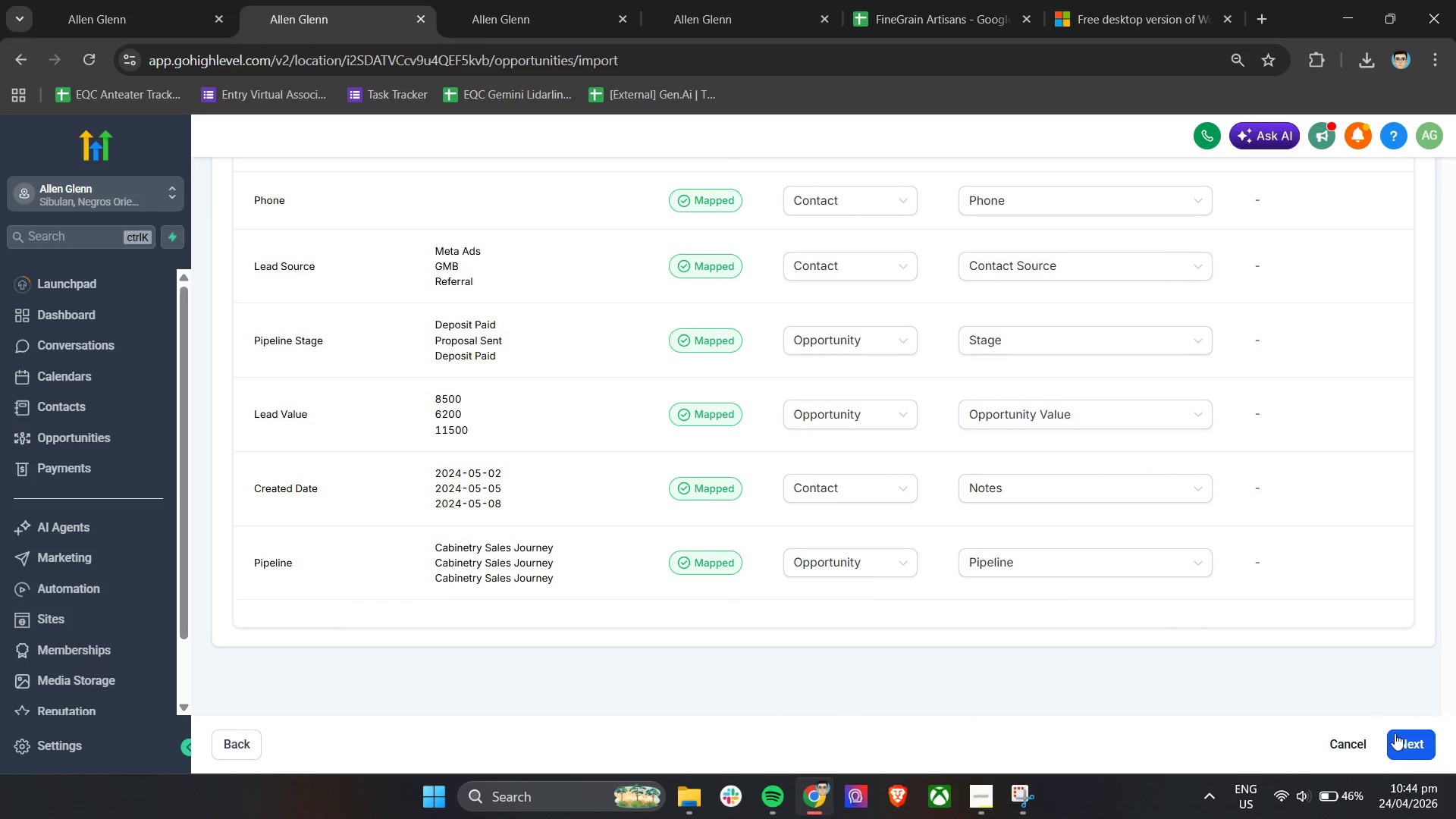 
left_click([1415, 745])
 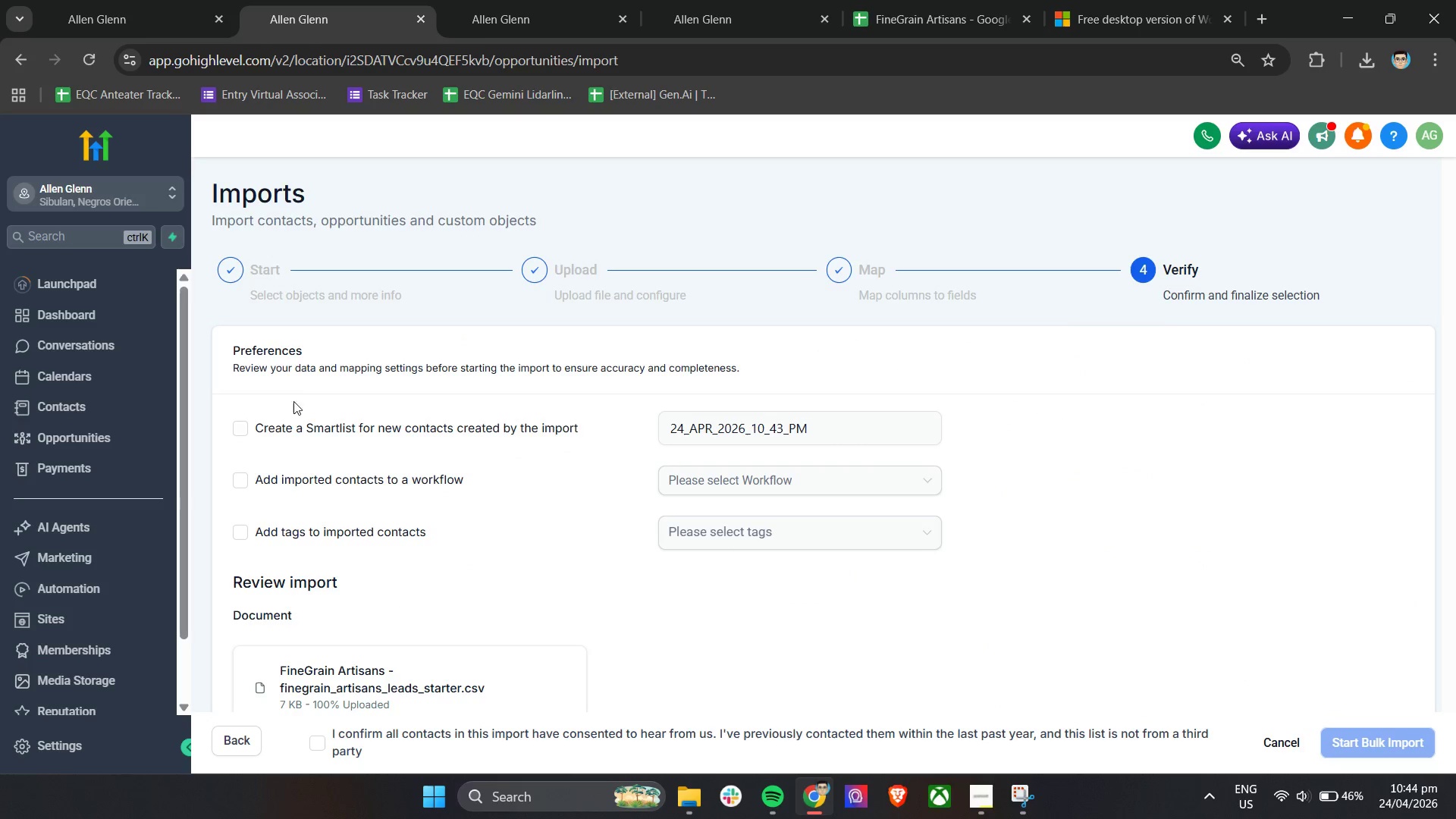 
left_click([245, 424])
 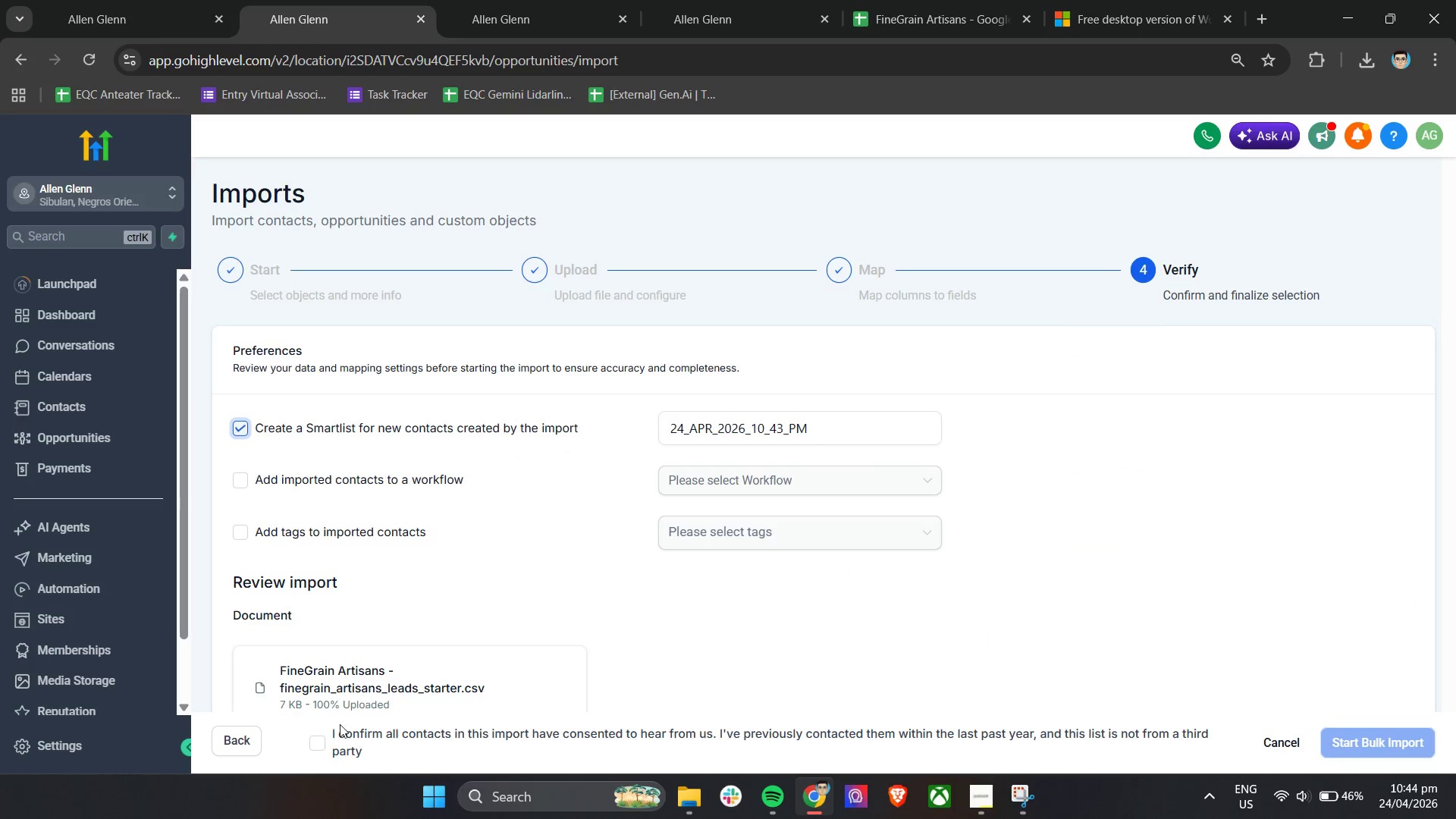 
left_click([325, 745])
 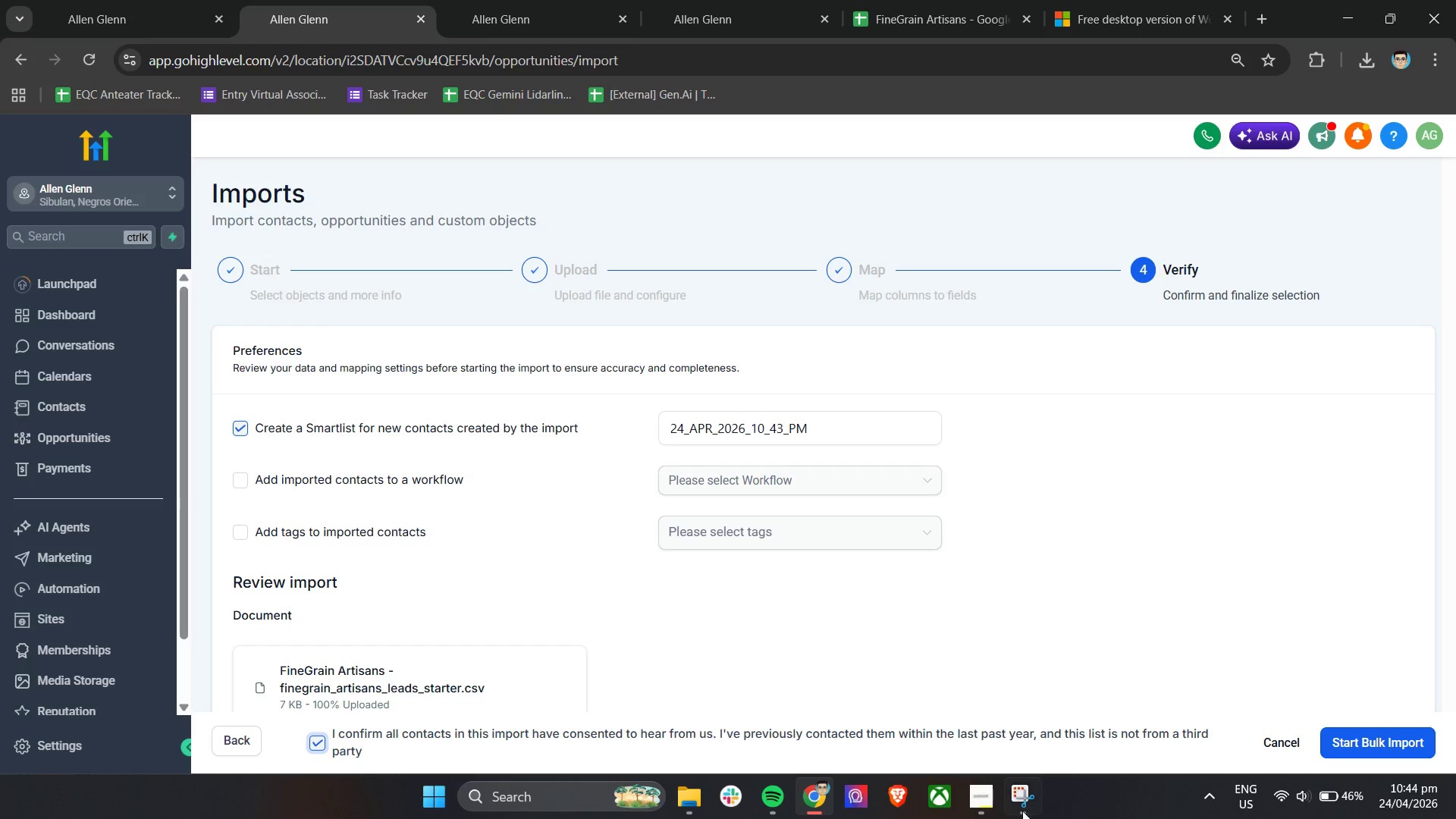 
left_click([981, 810])